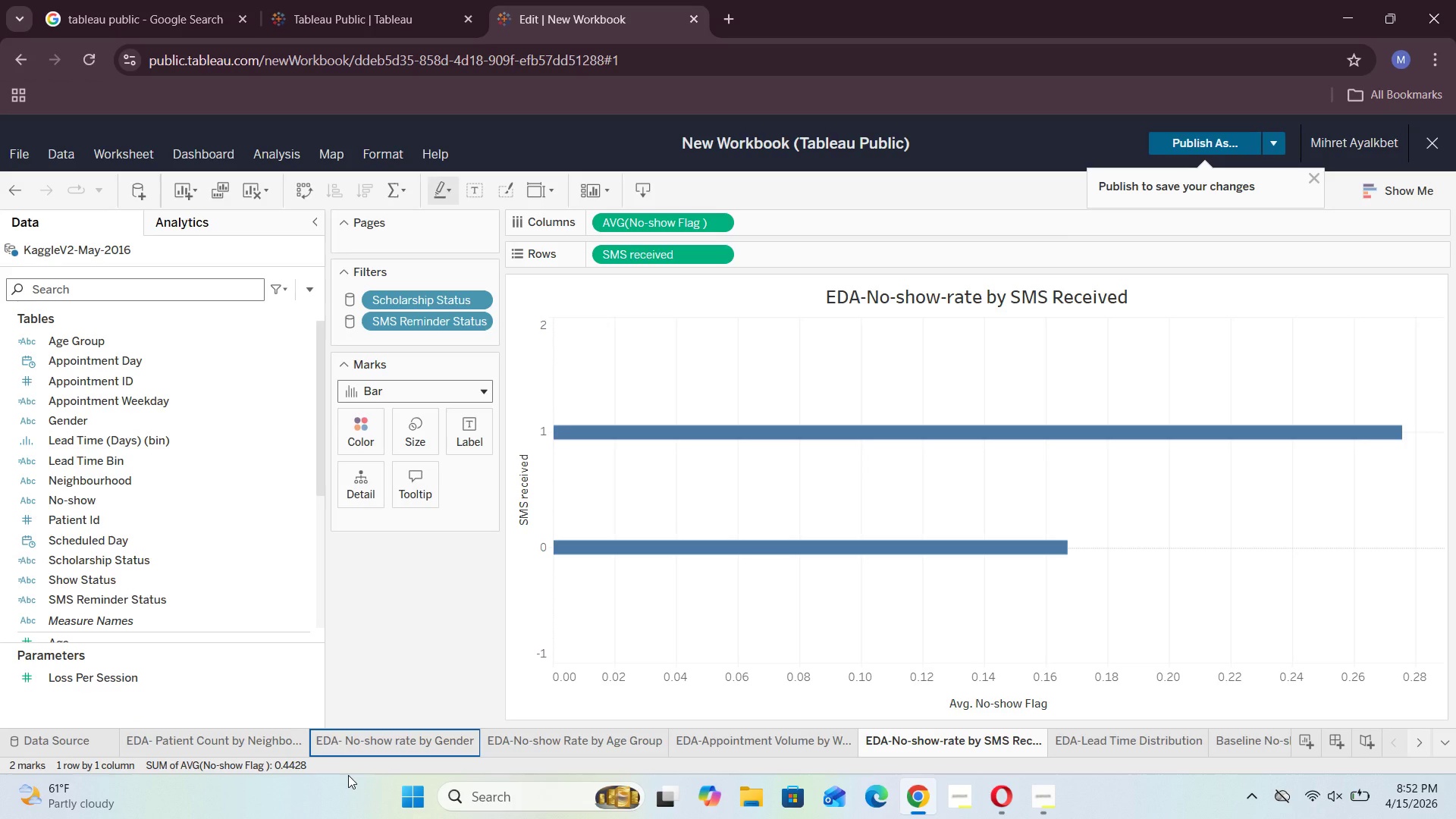 
key(ArrowLeft)
 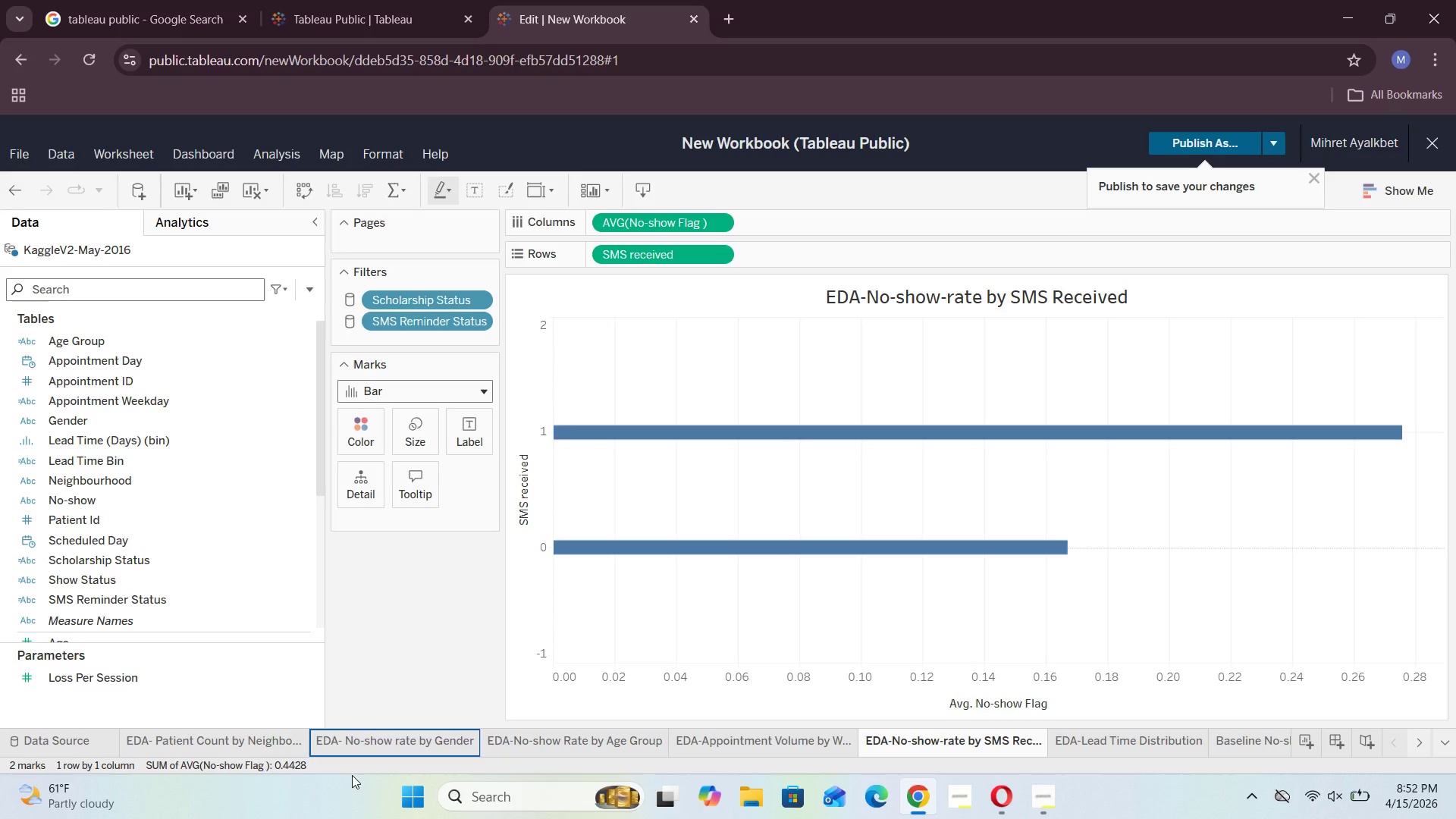 
key(ArrowLeft)
 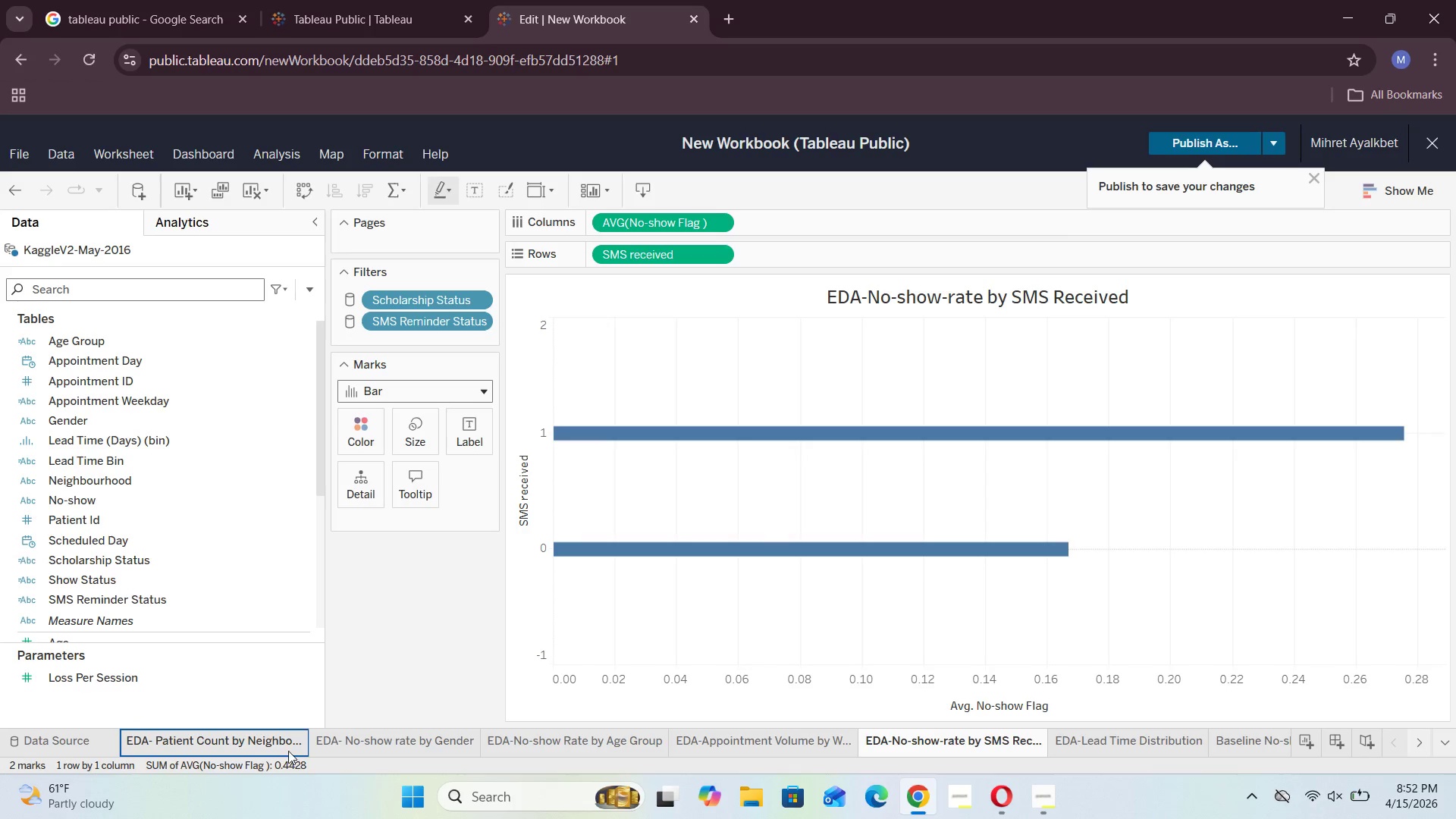 
left_click([278, 744])
 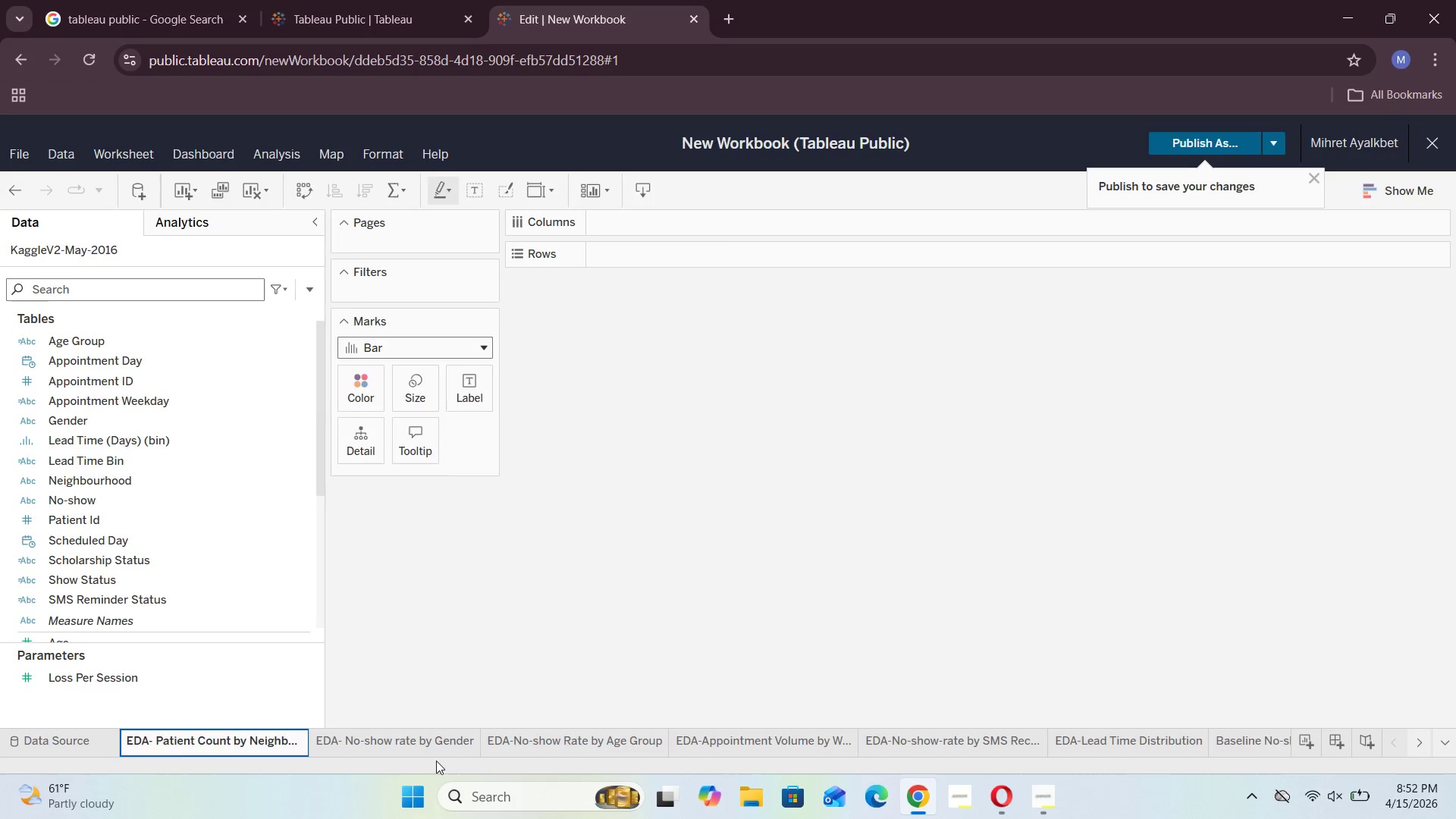 
right_click([278, 740])
 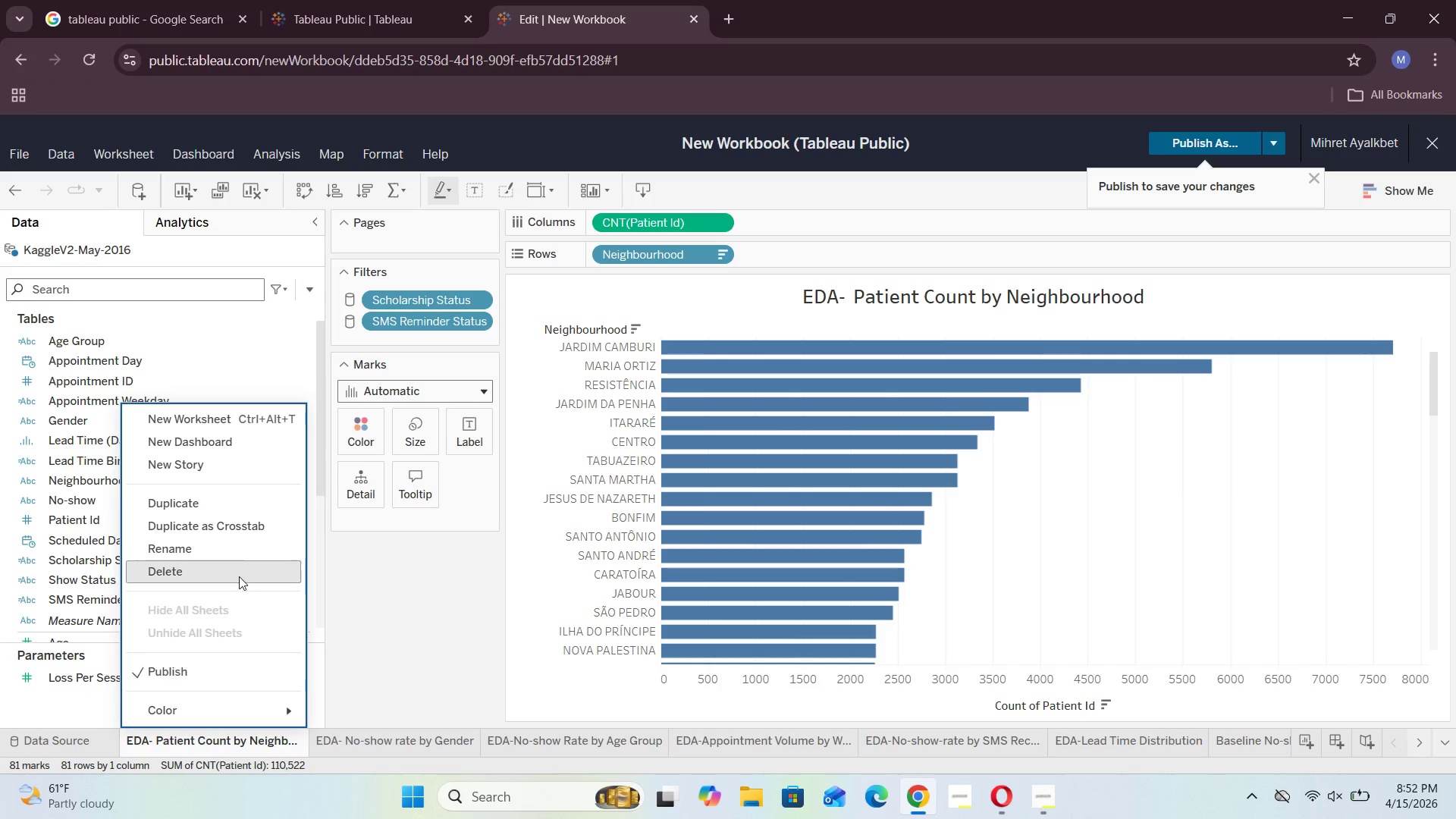 
left_click([221, 573])
 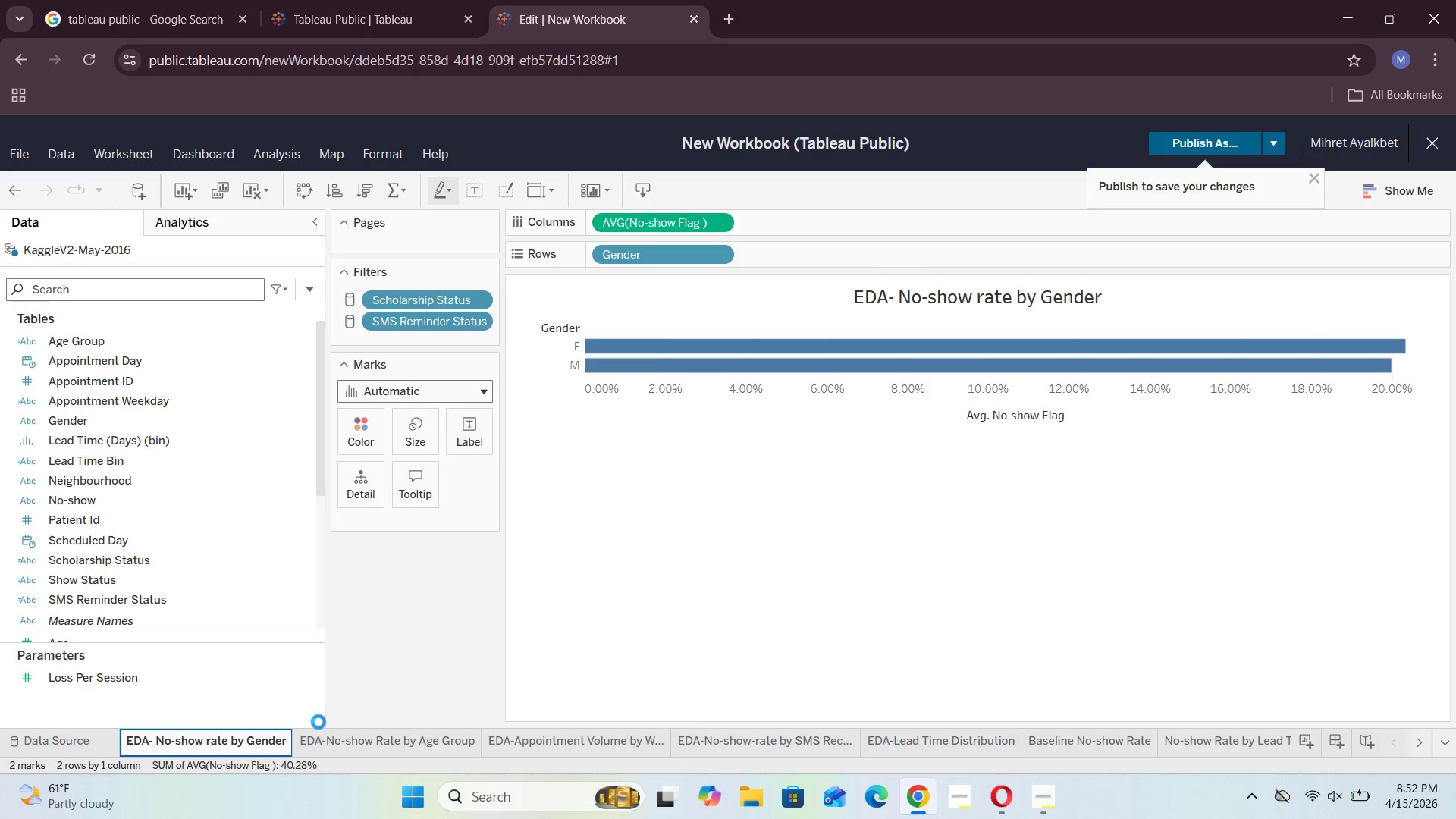 
mouse_move([262, 725])
 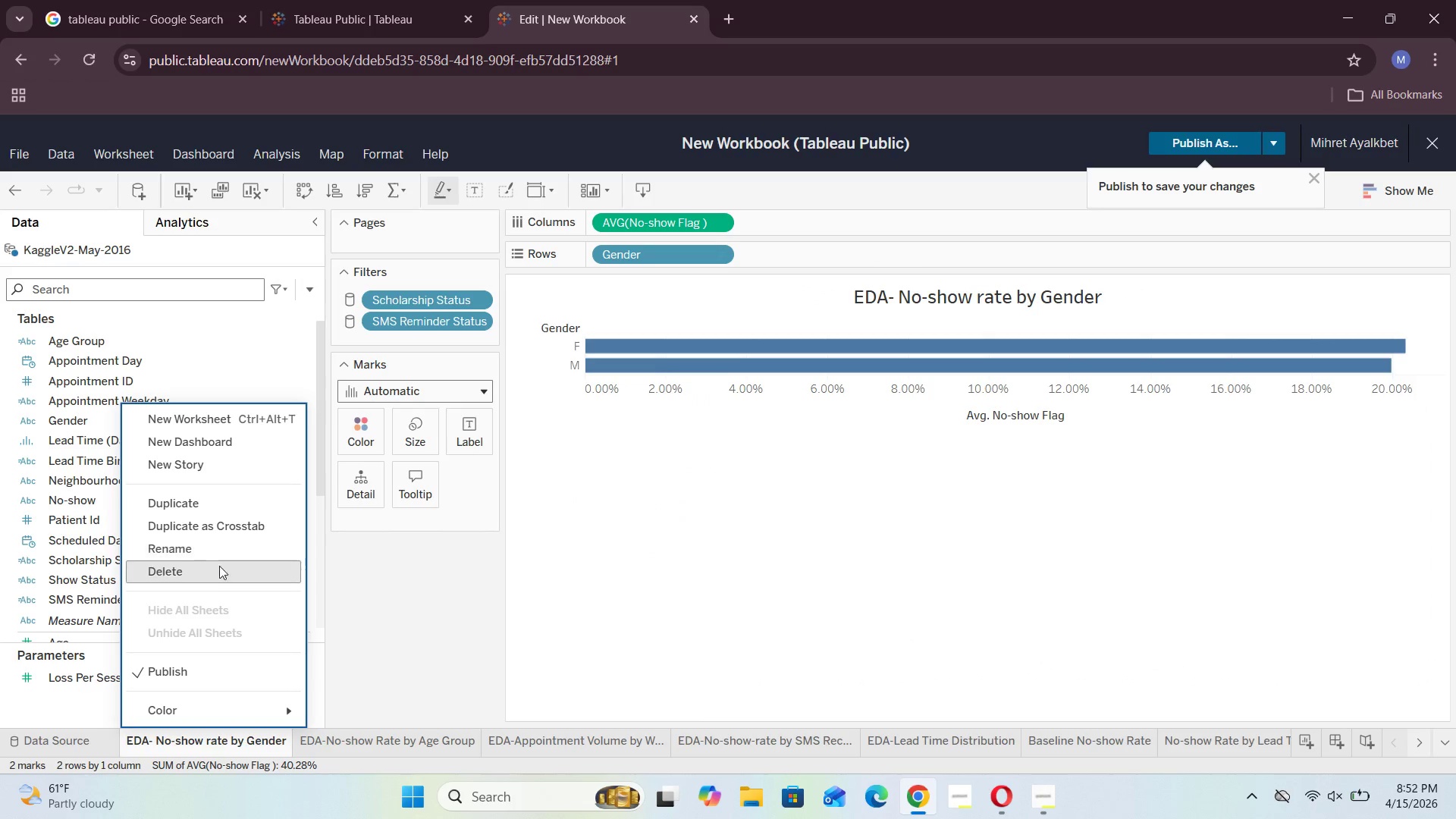 
left_click([218, 572])
 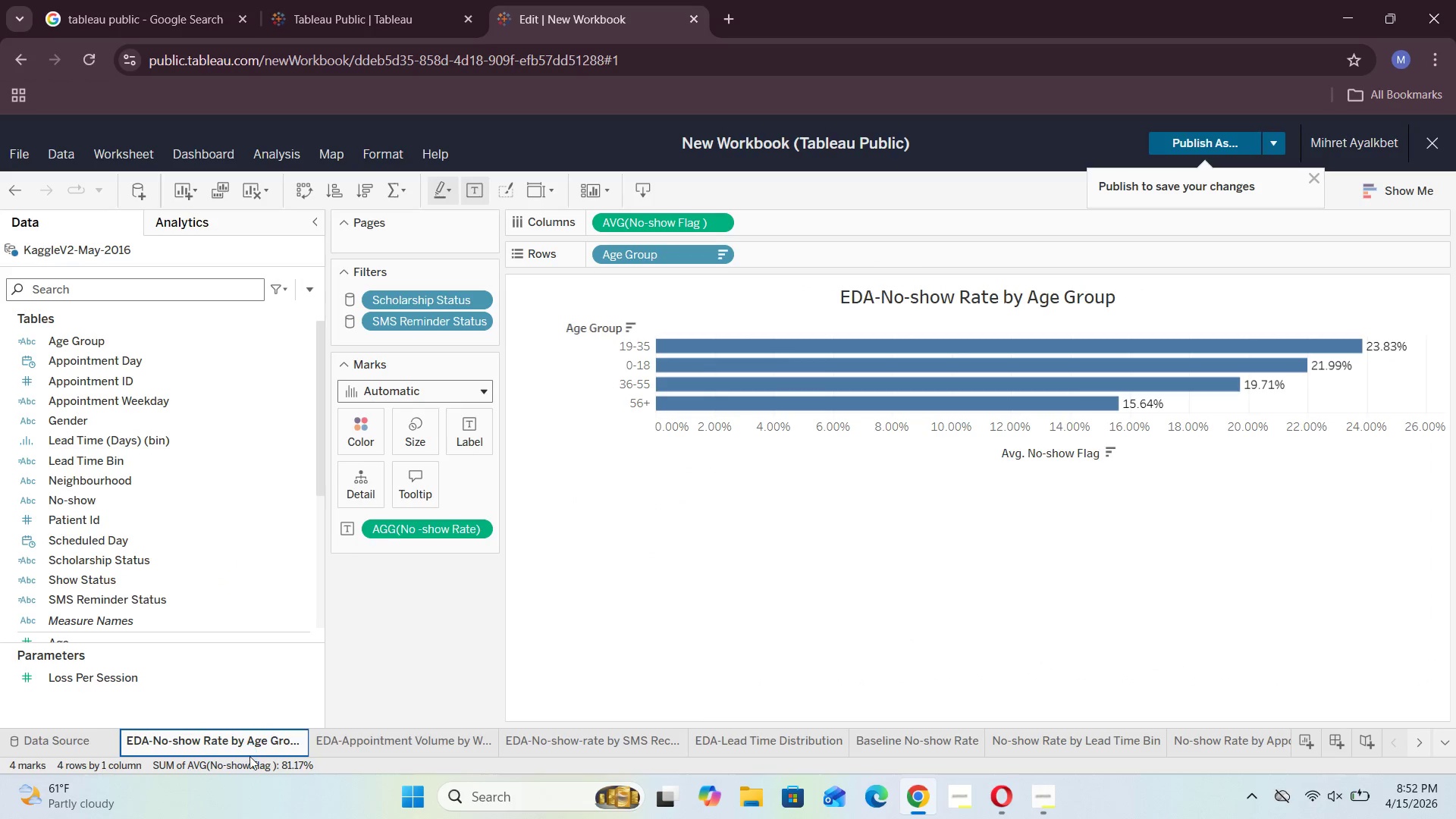 
right_click([253, 741])
 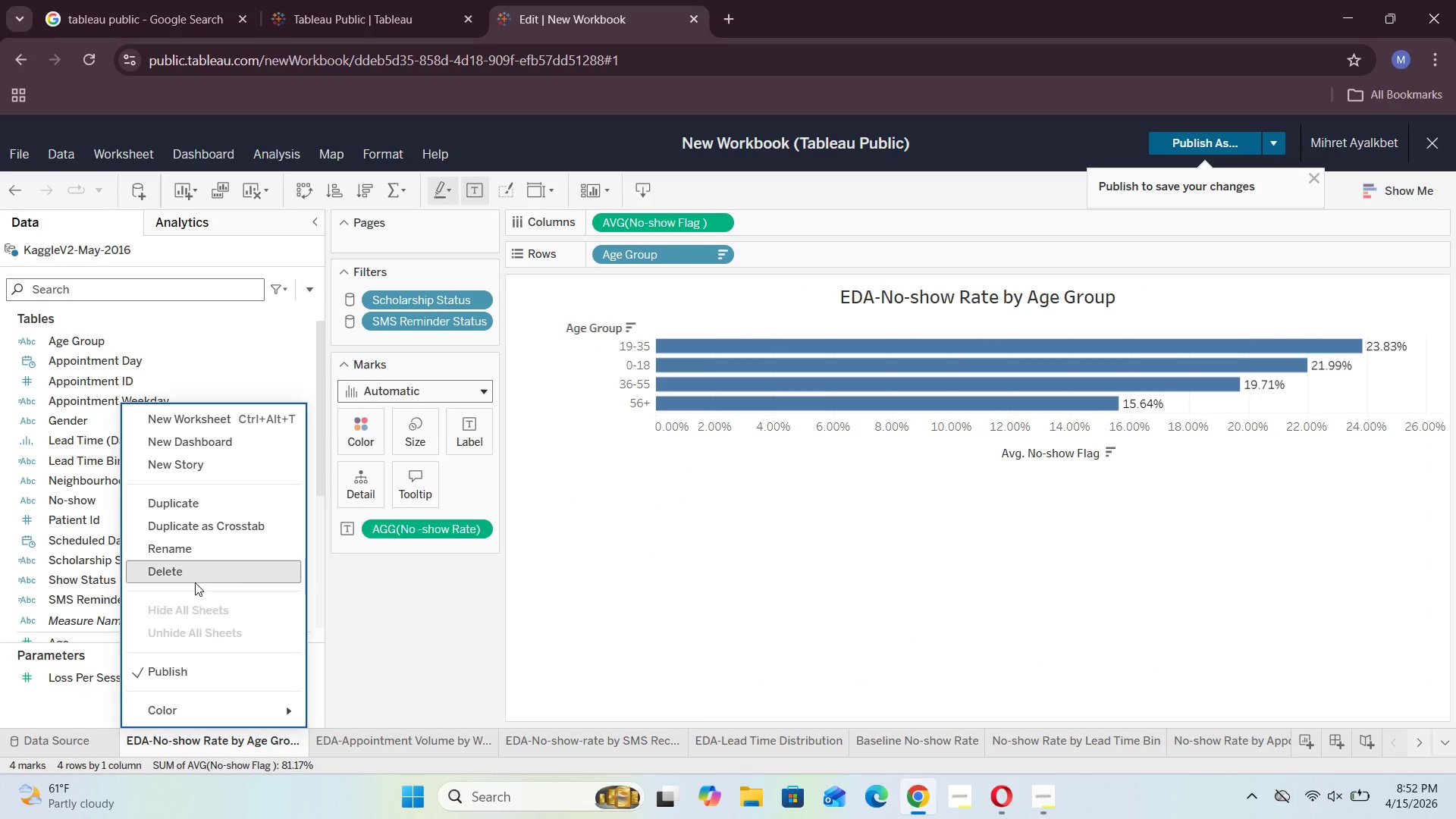 
left_click([196, 580])
 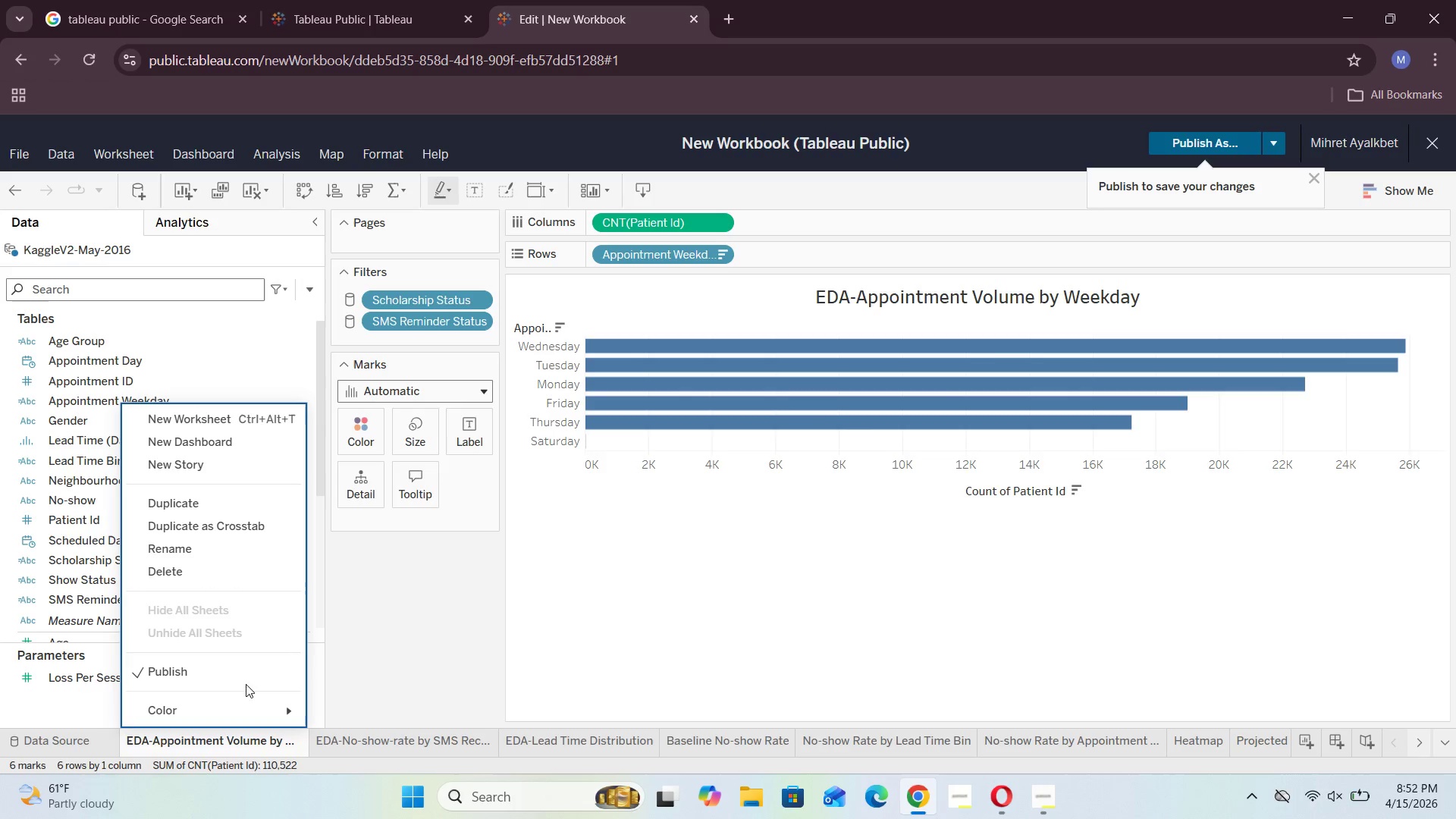 
left_click([218, 572])
 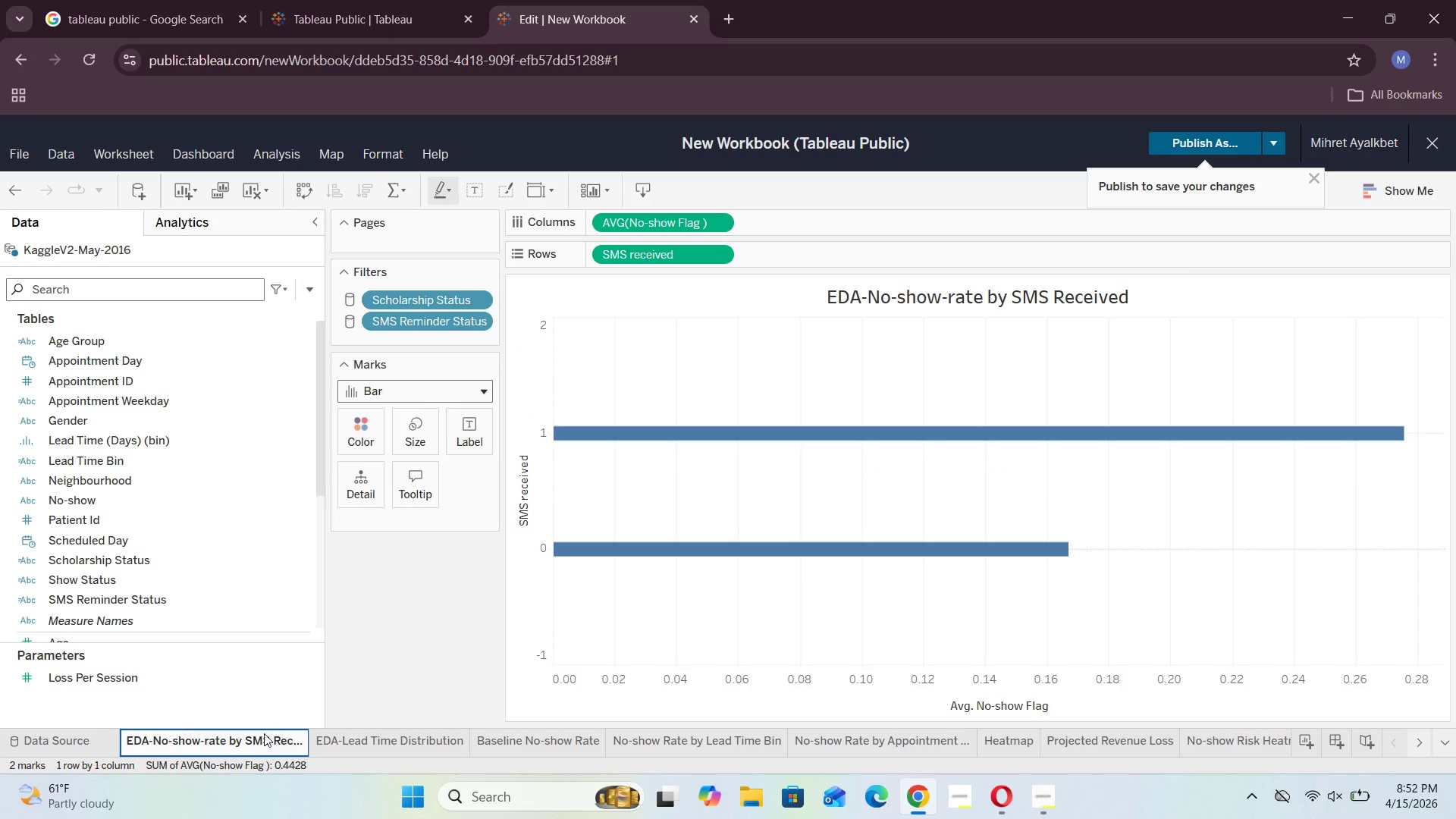 
right_click([260, 736])
 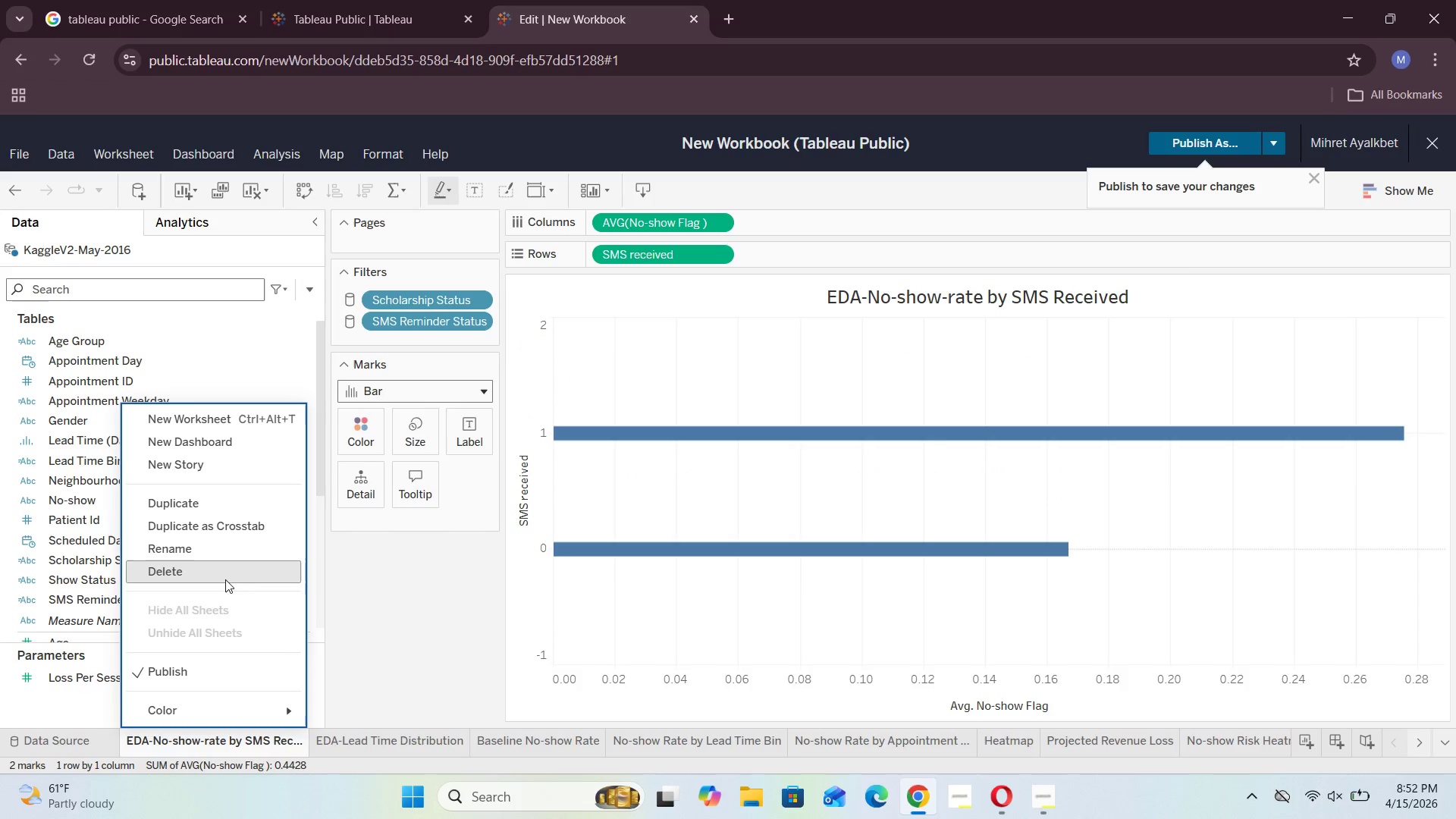 
left_click([220, 565])
 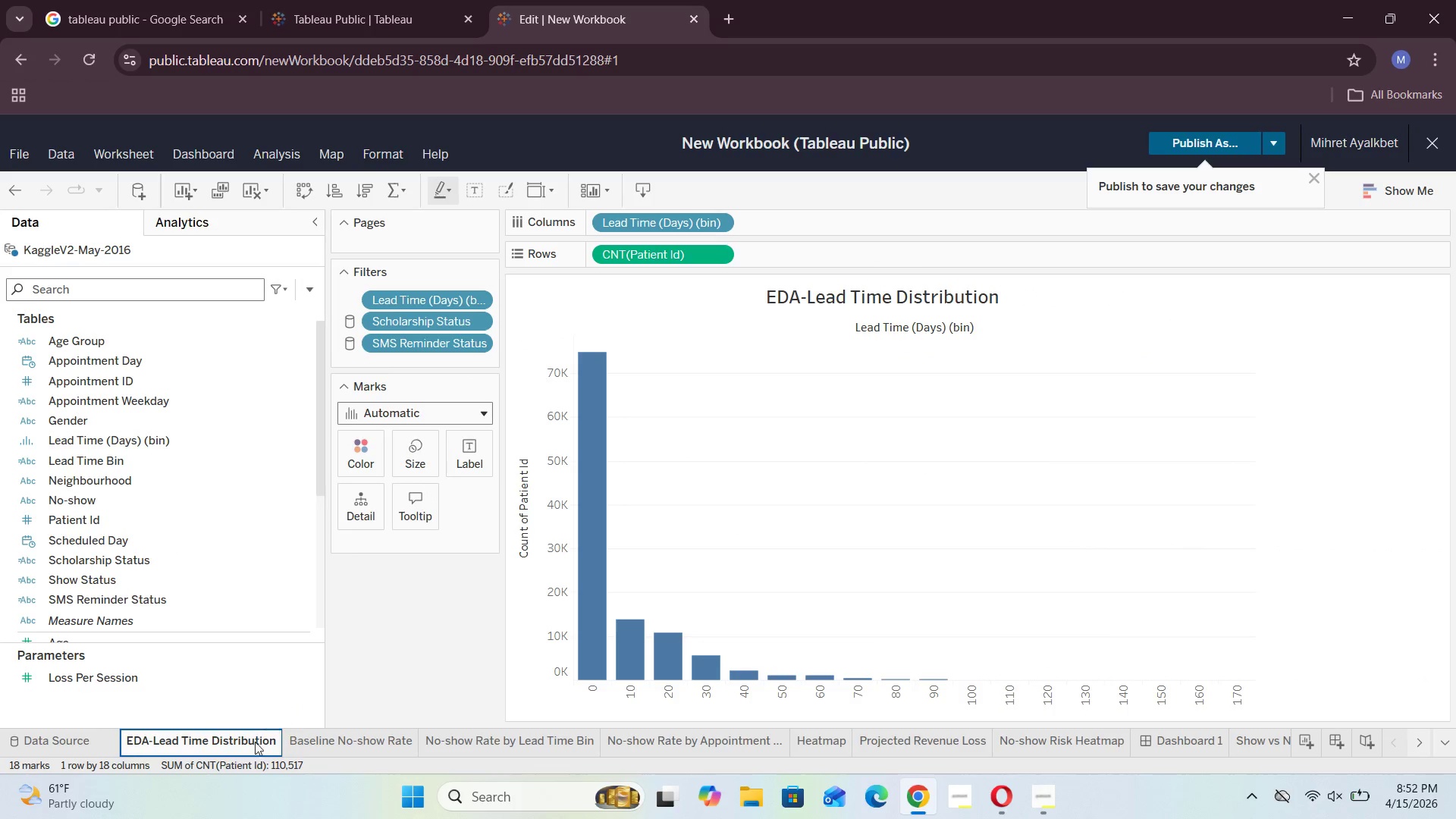 
right_click([235, 743])
 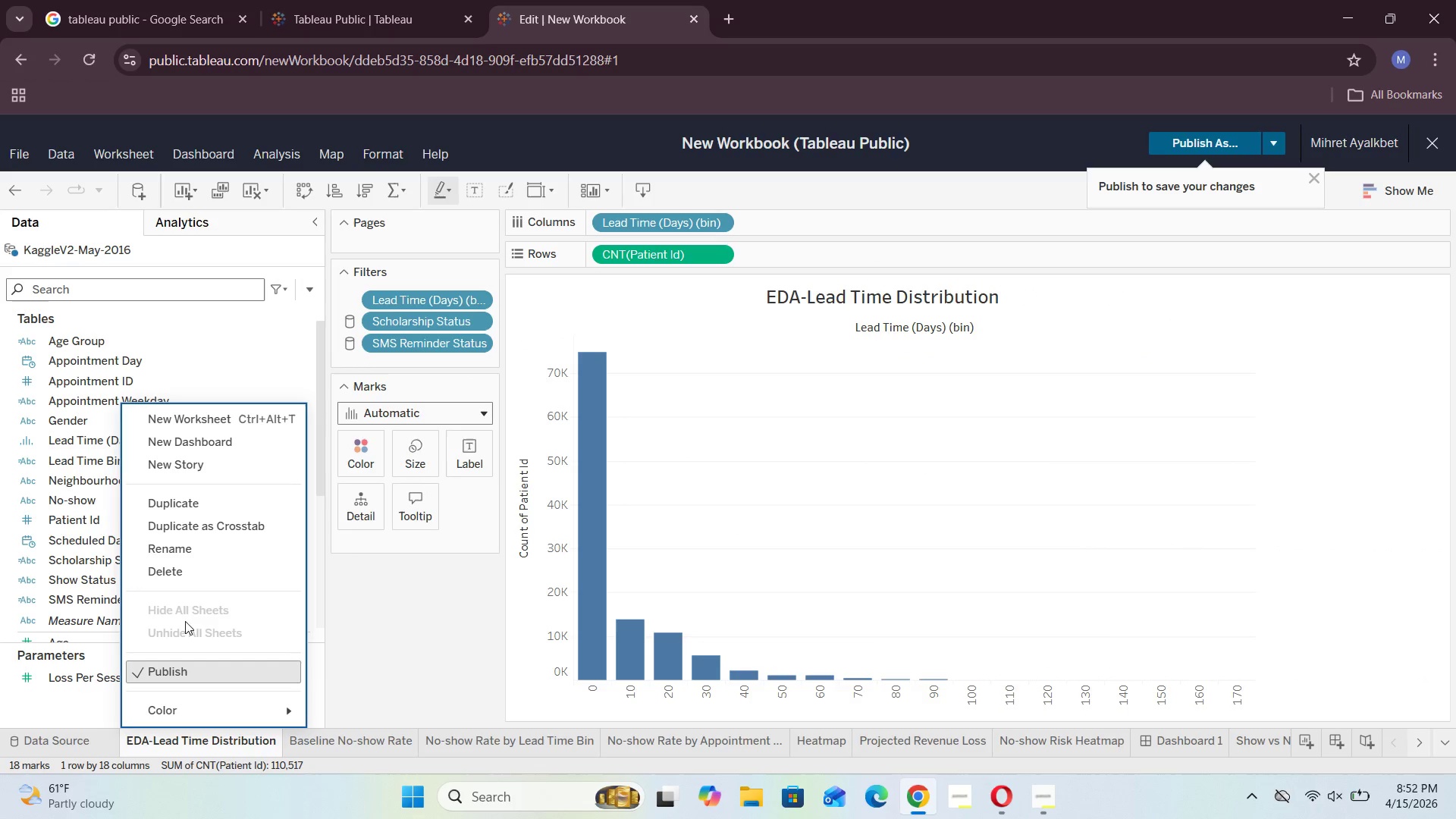 
left_click([186, 579])
 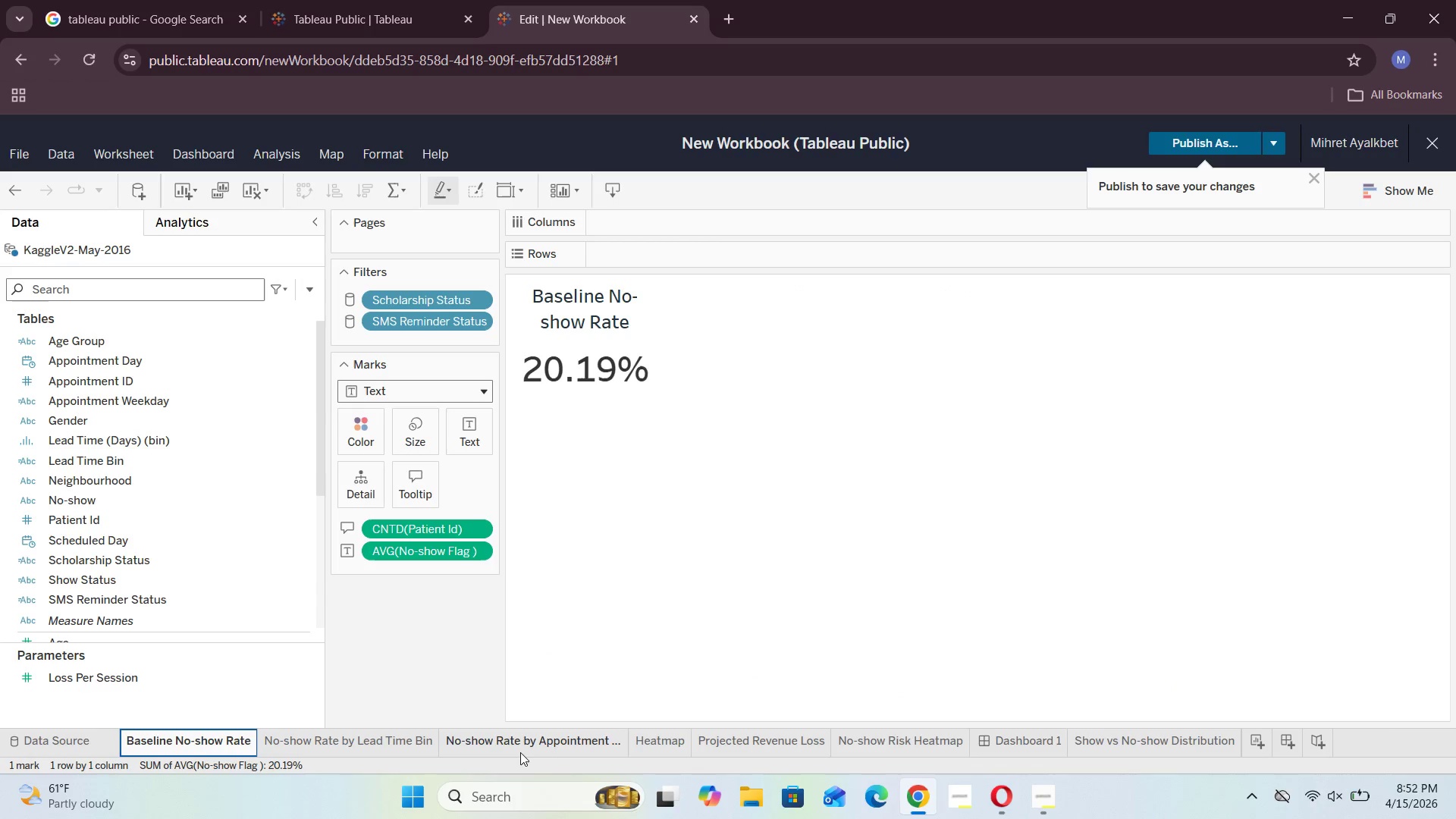 
left_click([353, 736])
 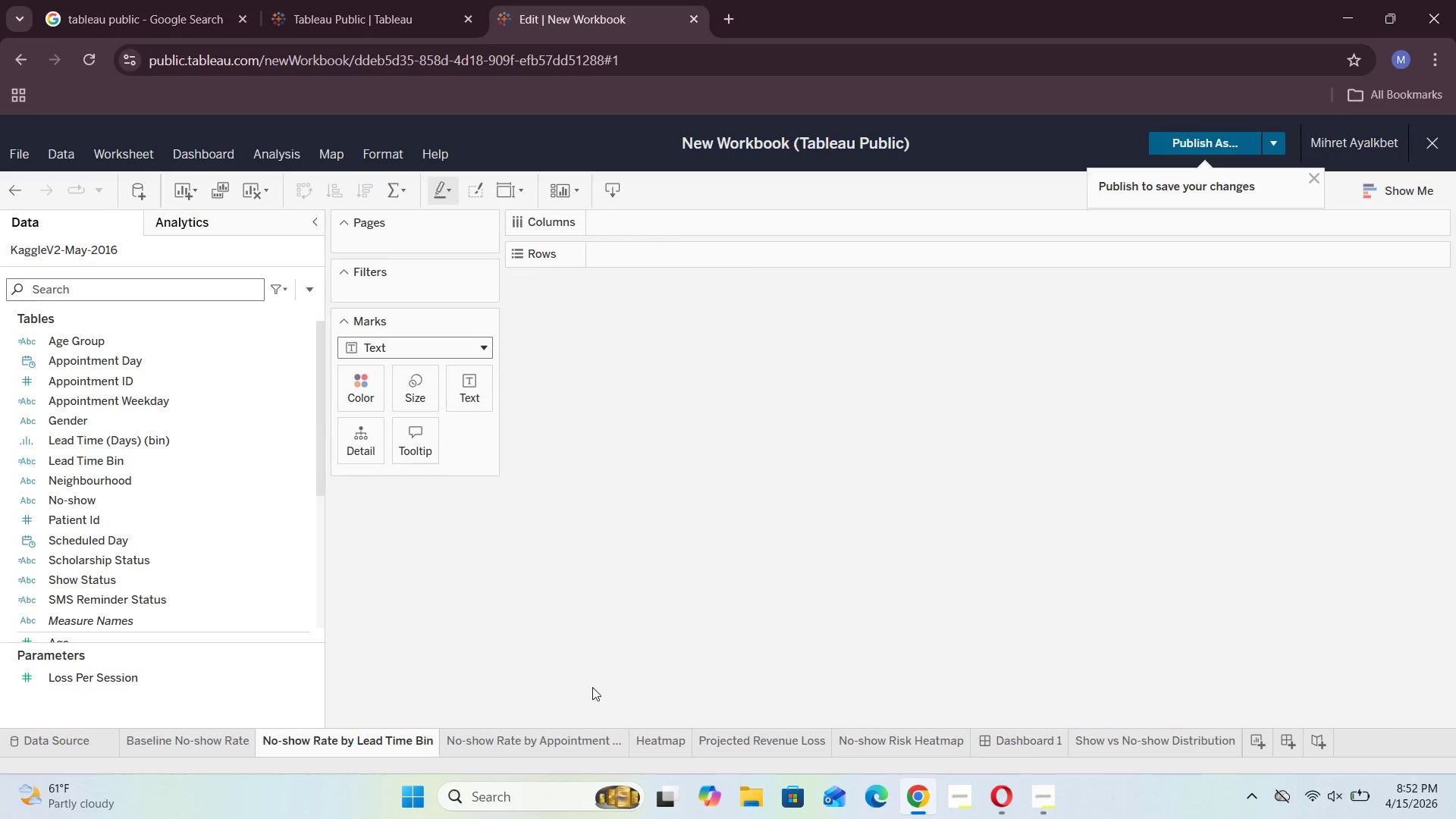 
key(ArrowRight)
 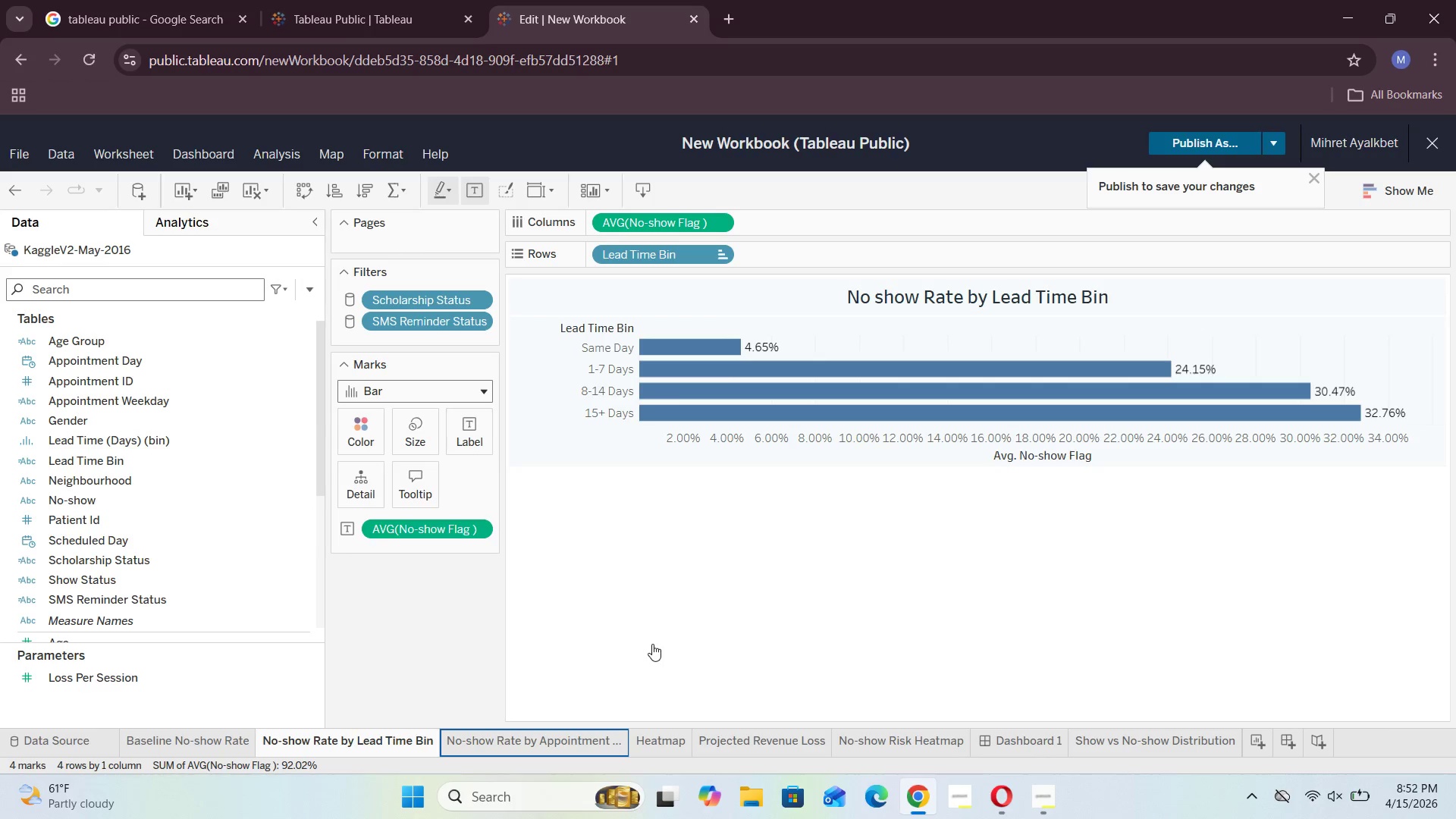 
key(ArrowRight)
 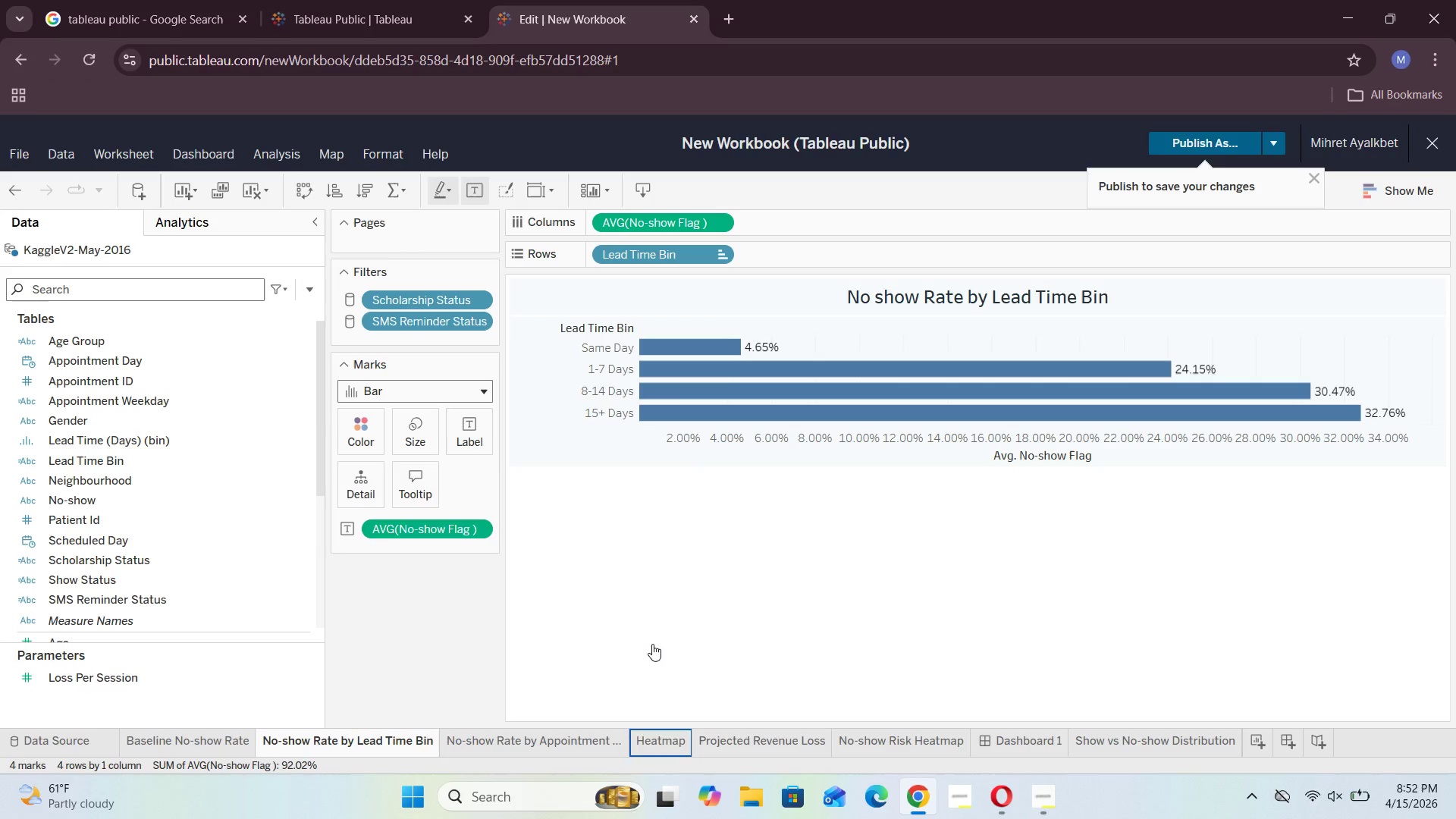 
key(ArrowRight)
 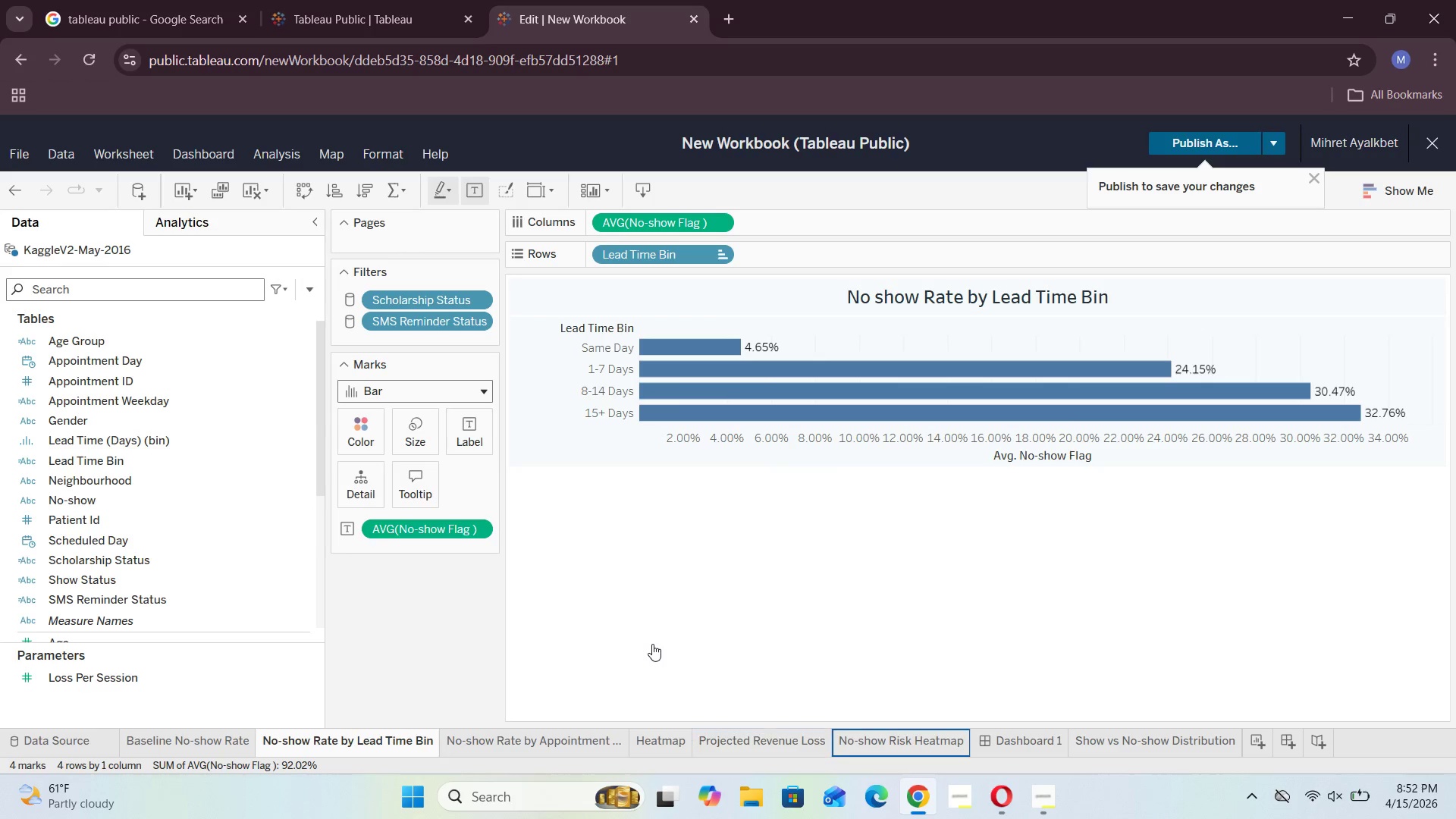 
key(ArrowRight)
 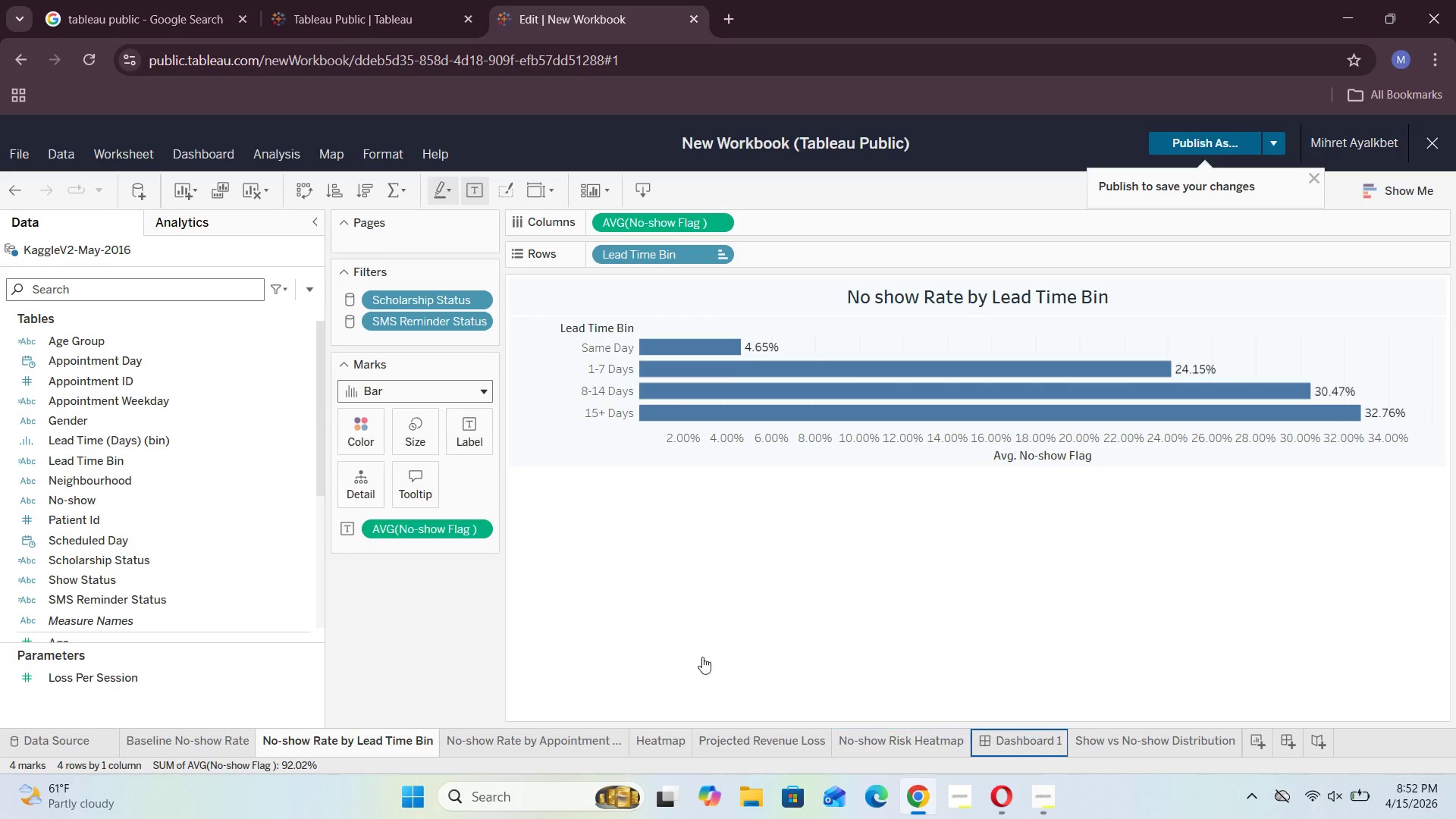 
key(ArrowRight)
 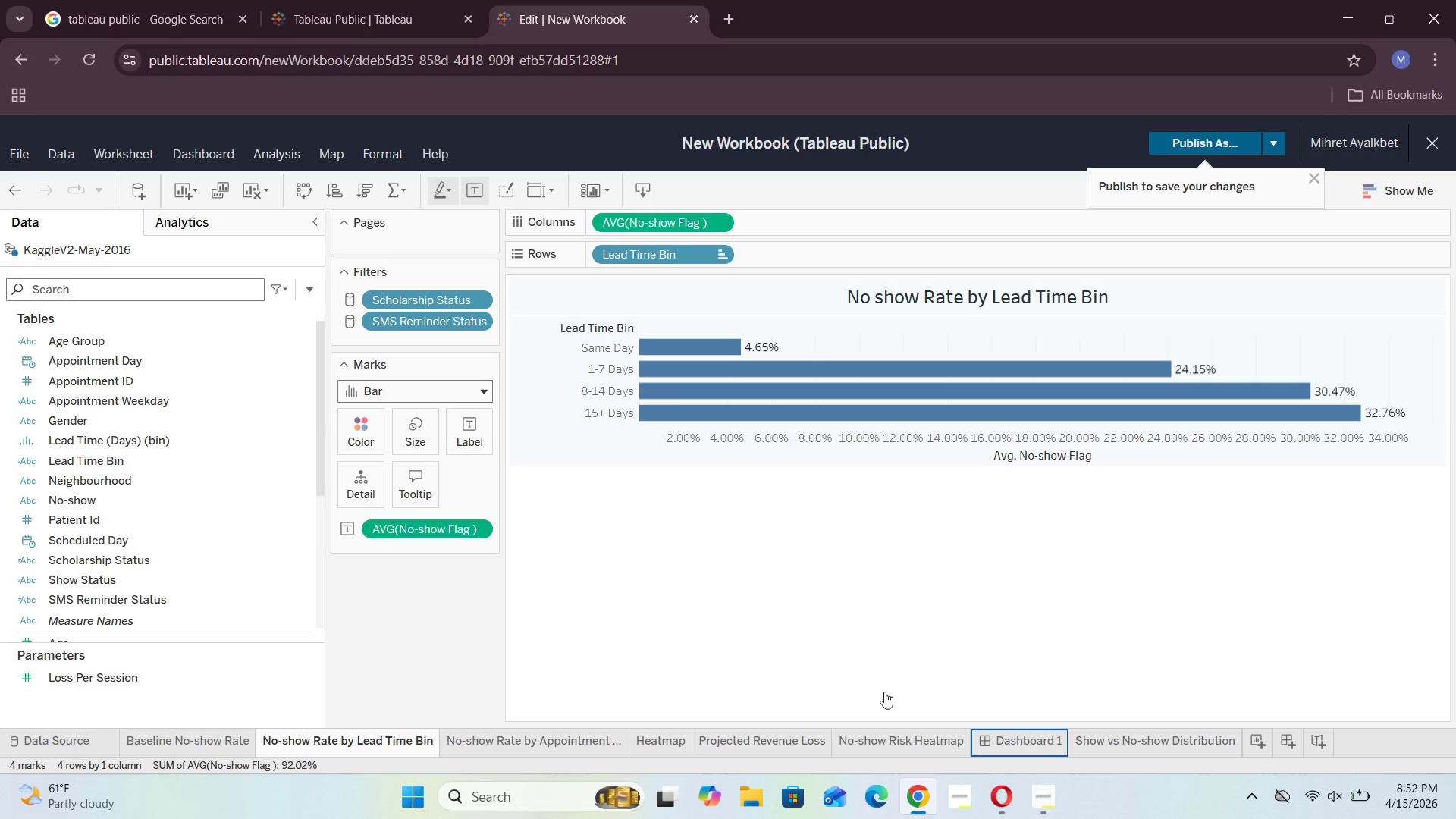 
key(ArrowRight)
 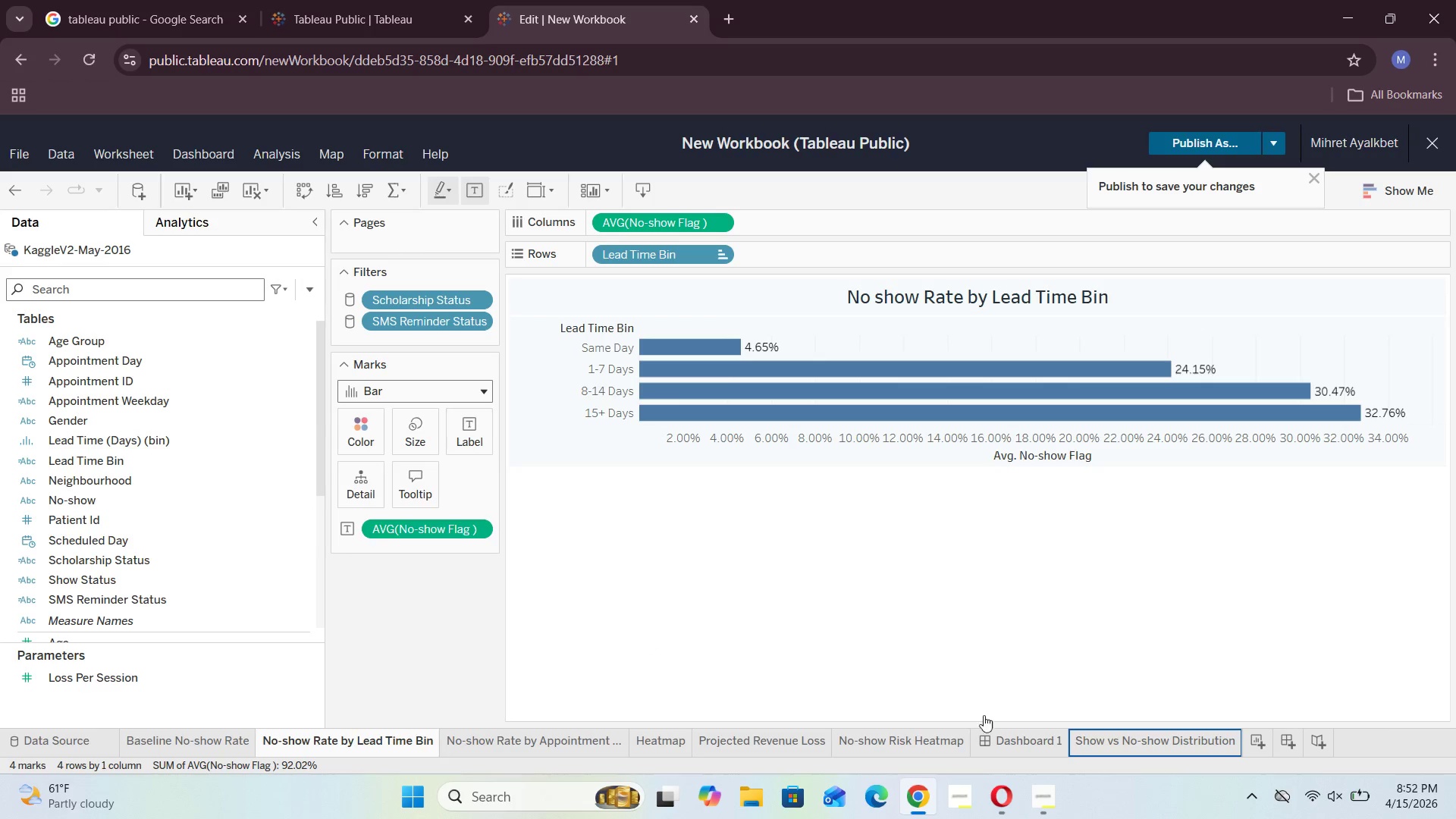 
key(ArrowRight)
 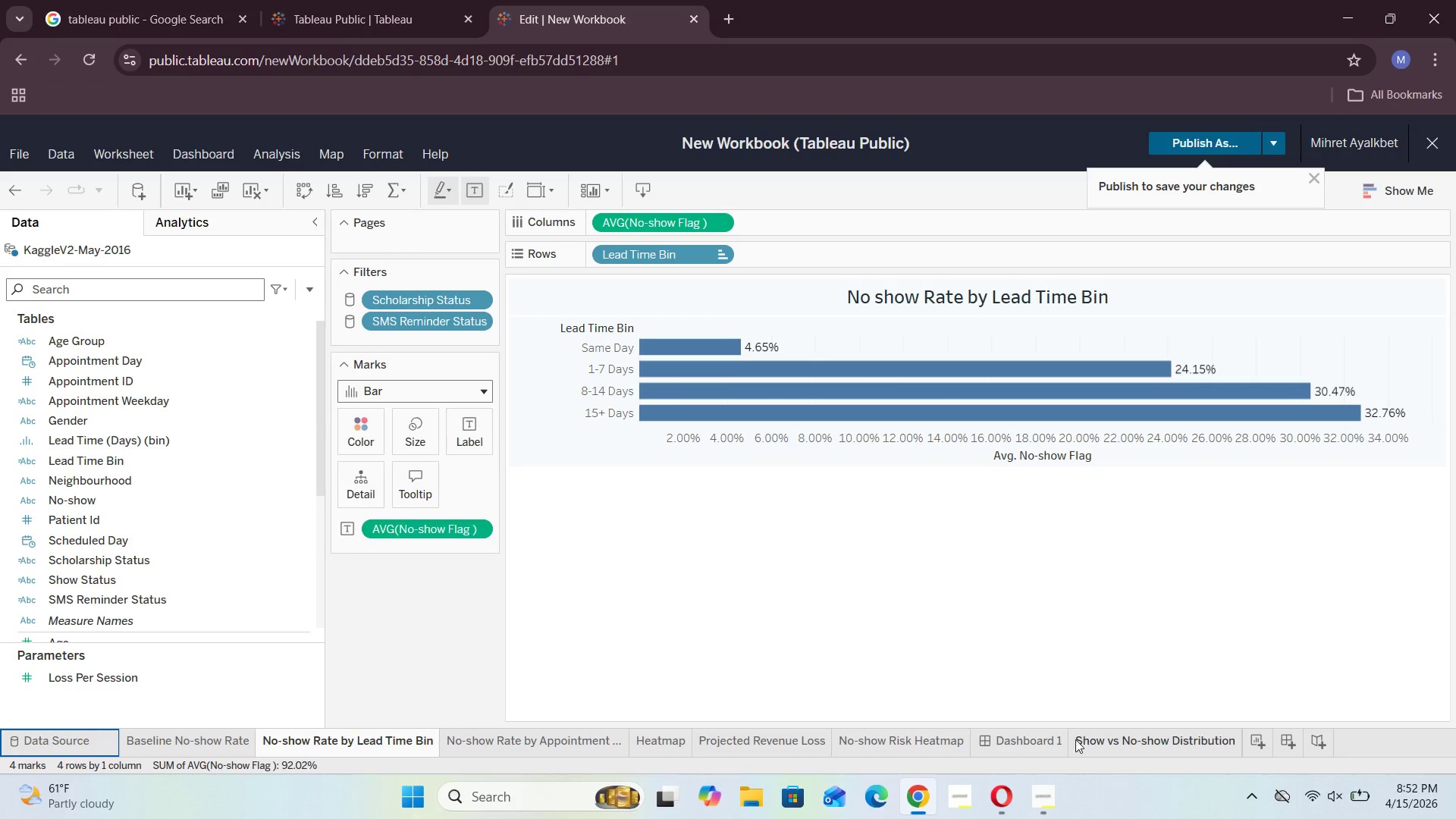 
left_click([1035, 745])
 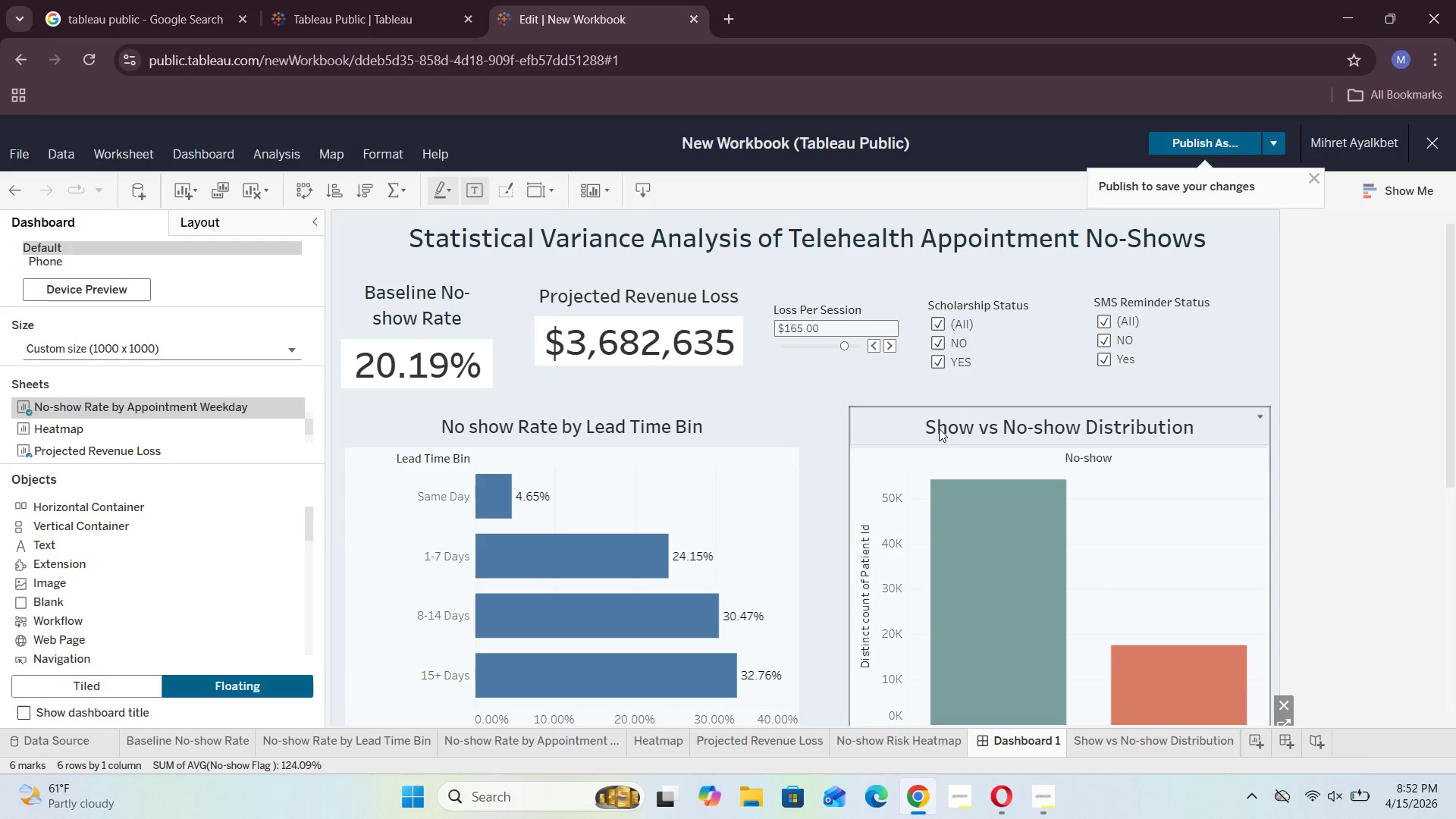 
double_click([864, 314])
 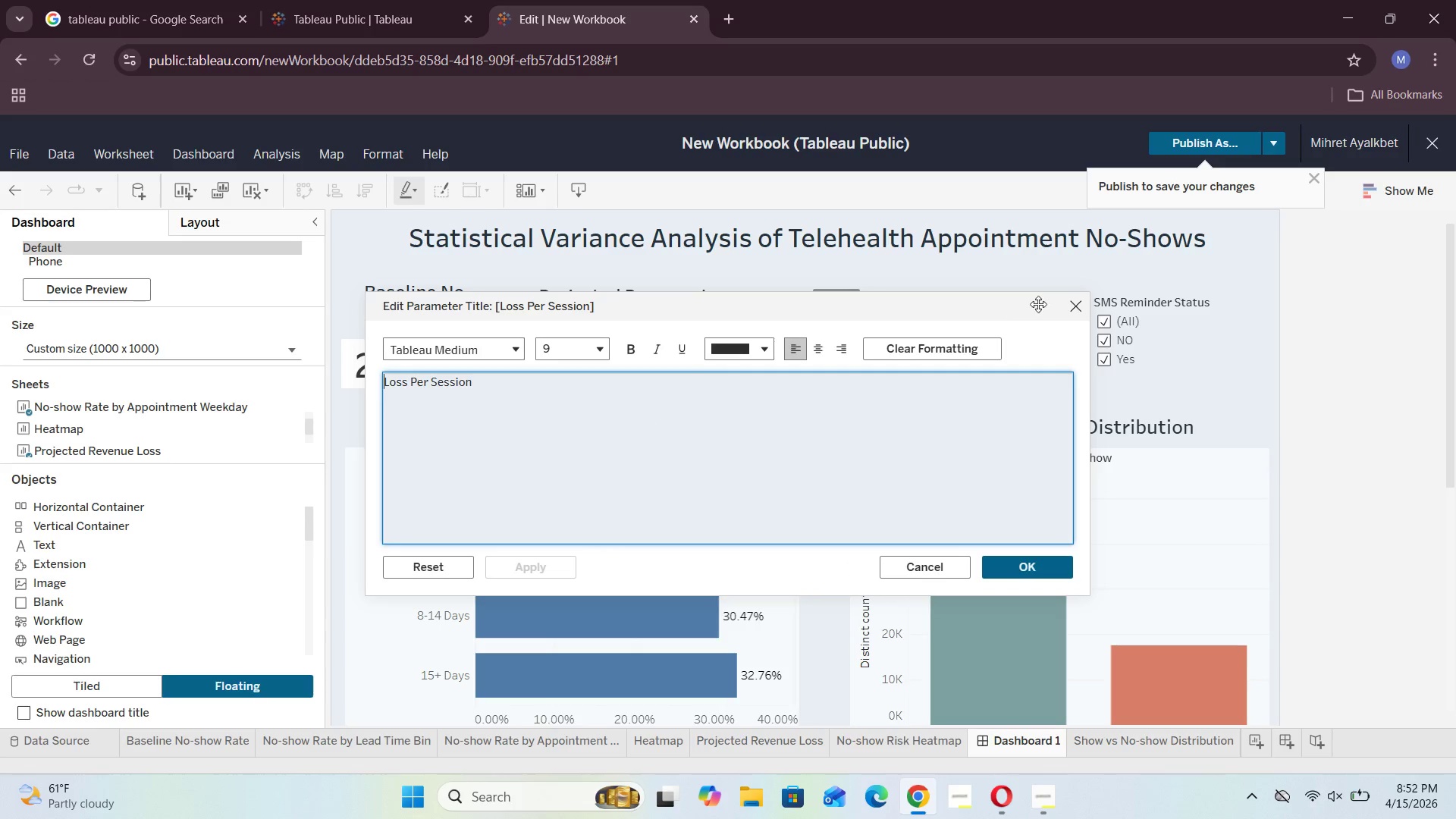 
left_click([1077, 306])
 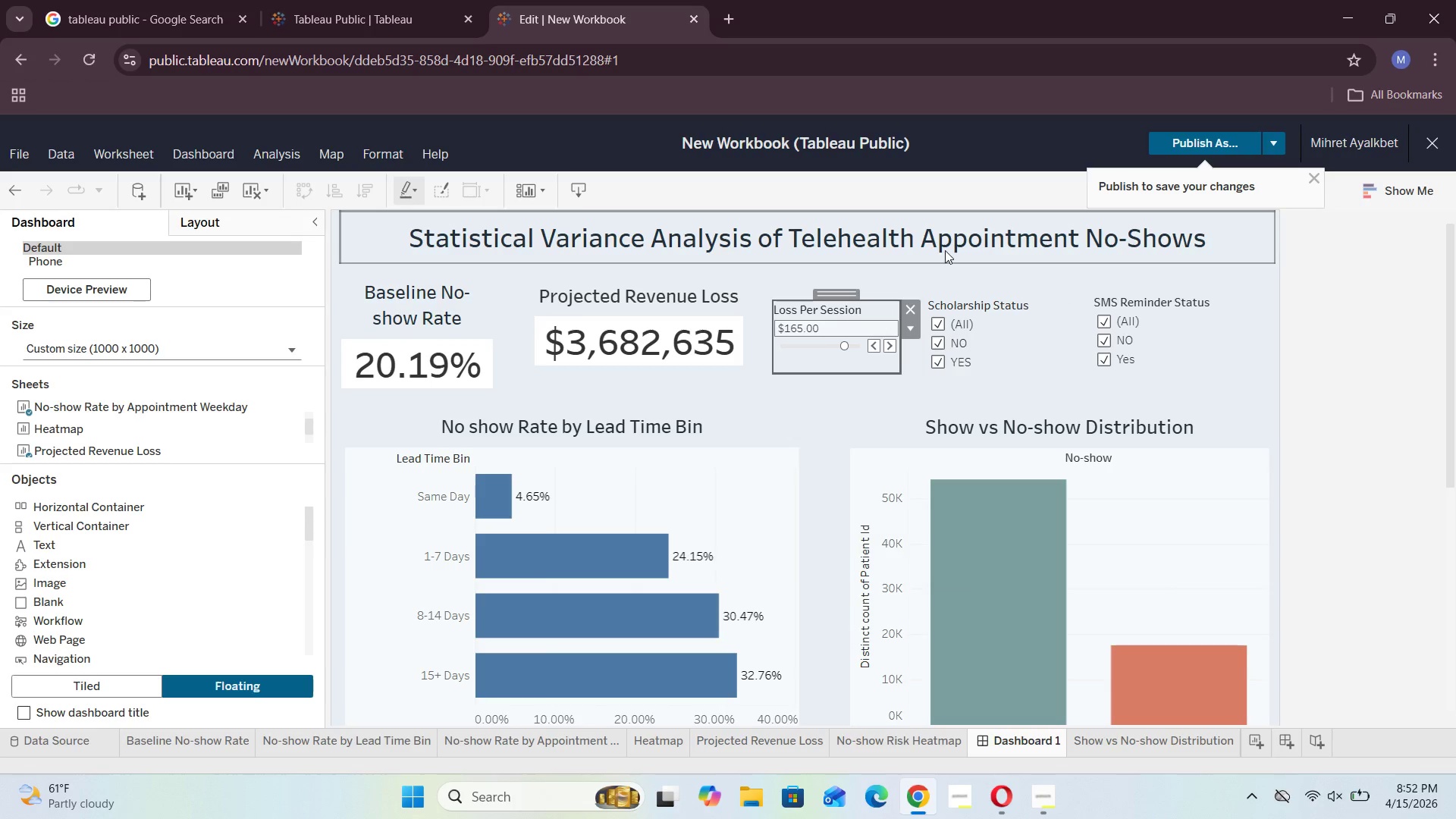 
double_click([945, 249])
 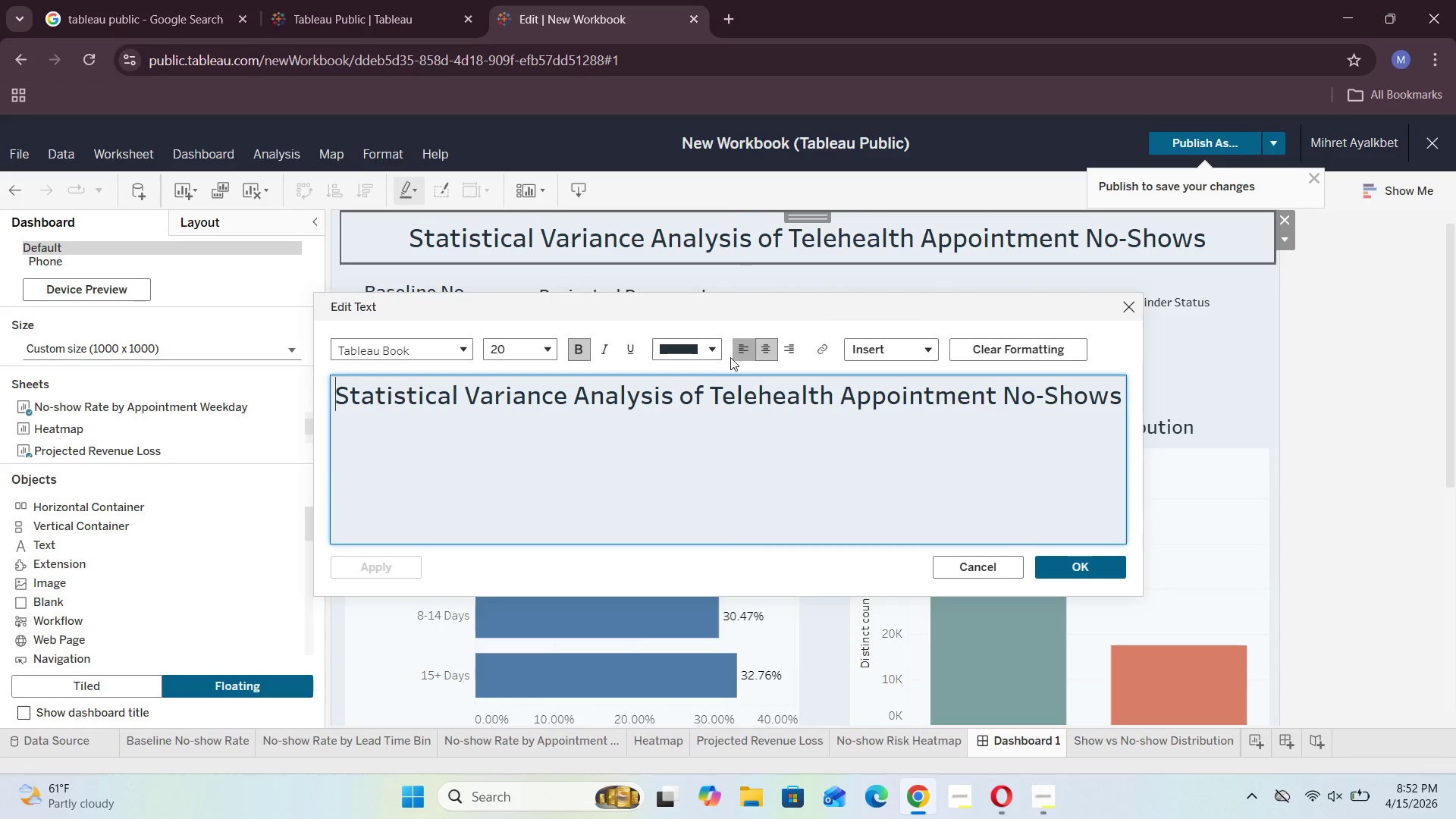 
left_click([711, 349])
 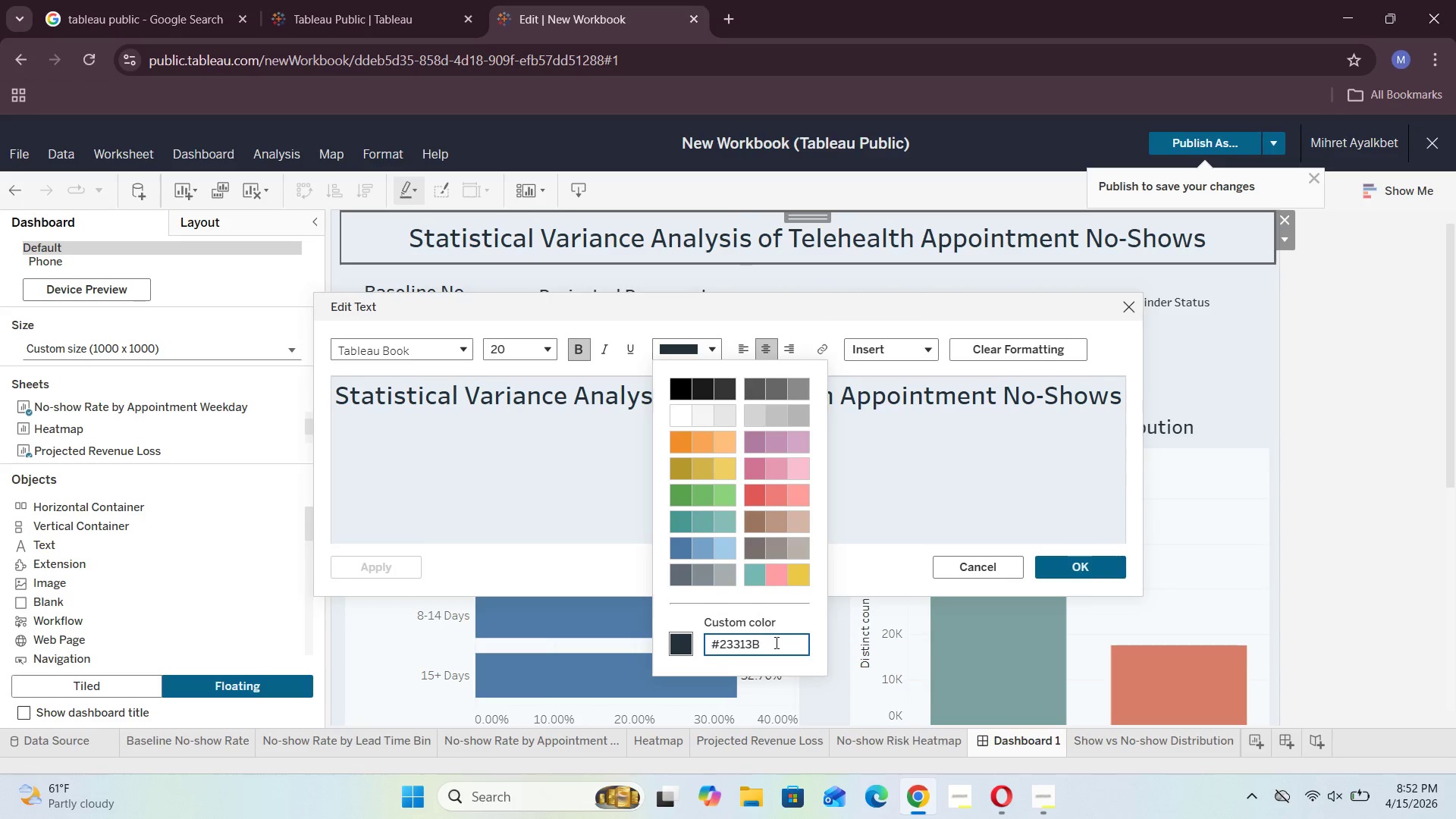 
left_click_drag(start_coordinate=[773, 643], to_coordinate=[695, 641])
 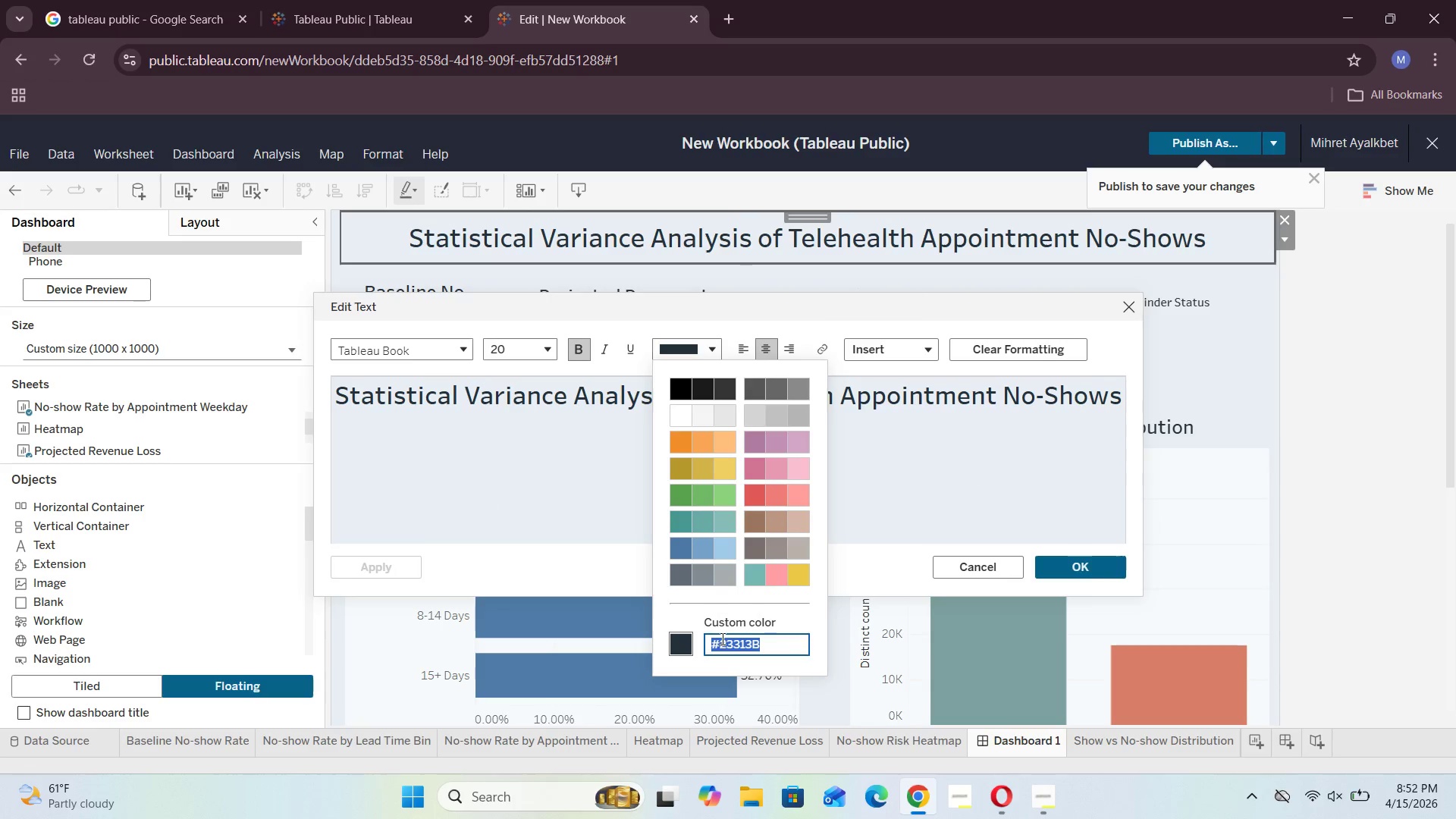 
key(Control+C)
 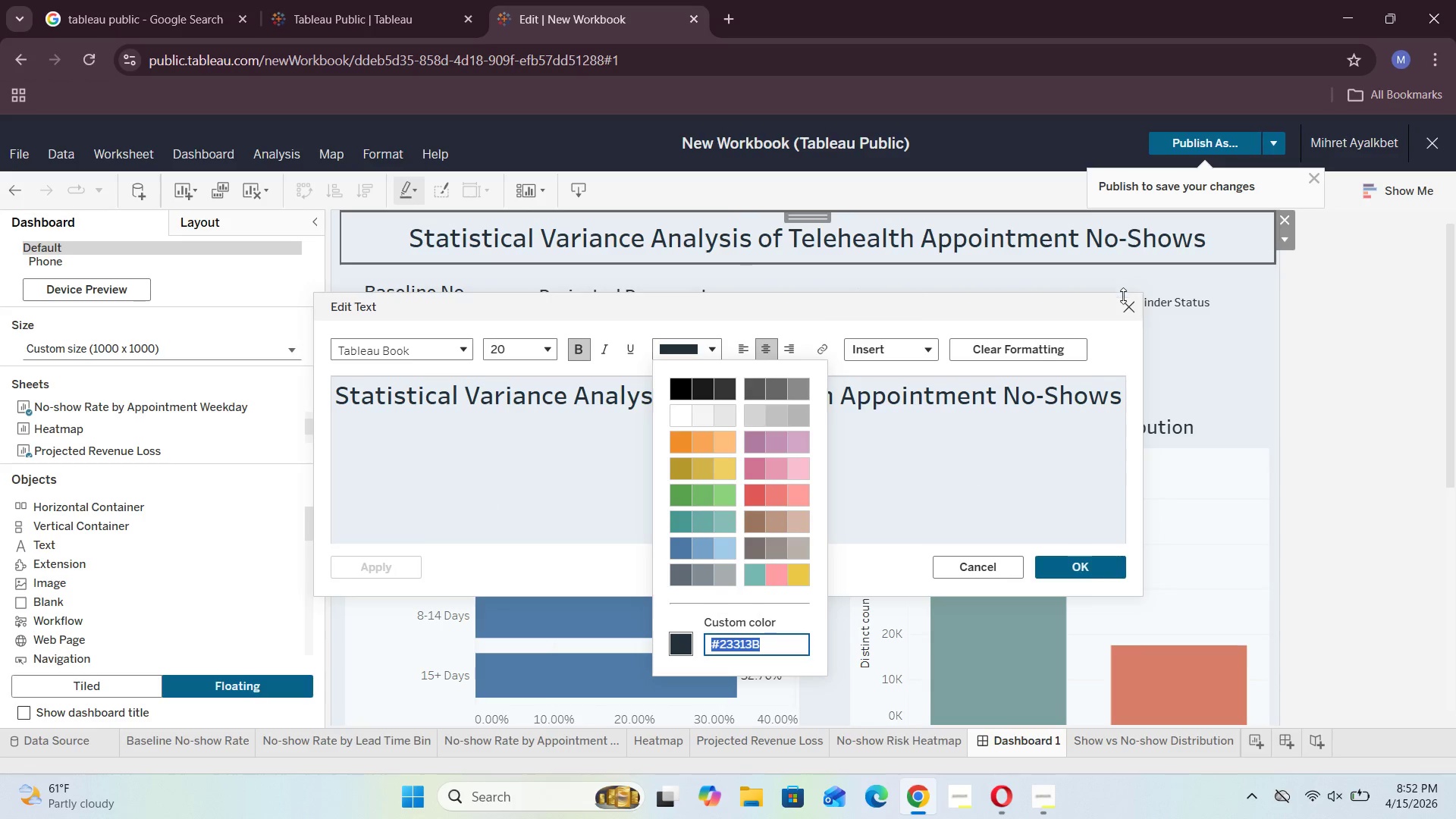 
left_click([1123, 300])
 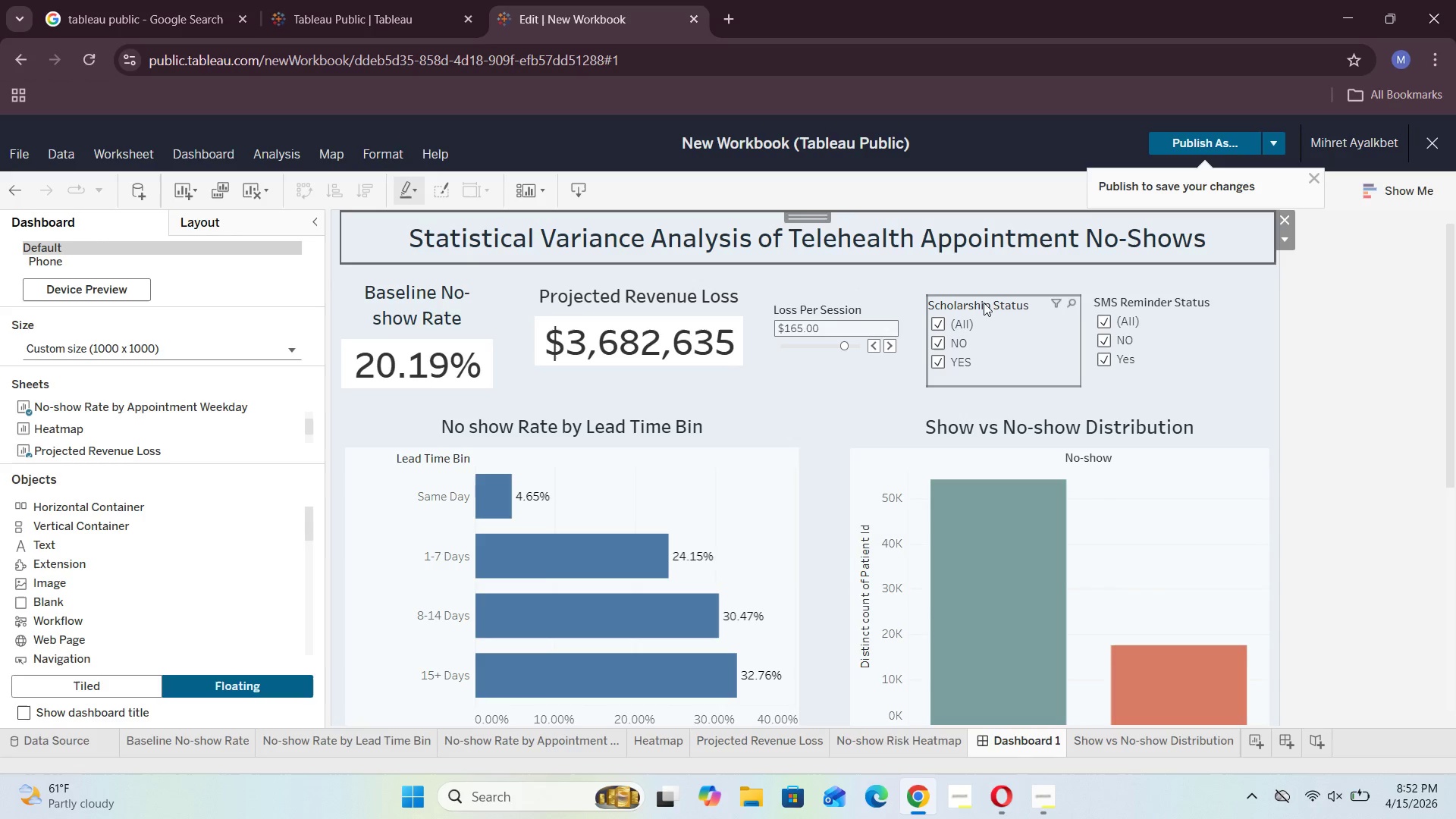 
double_click([987, 302])
 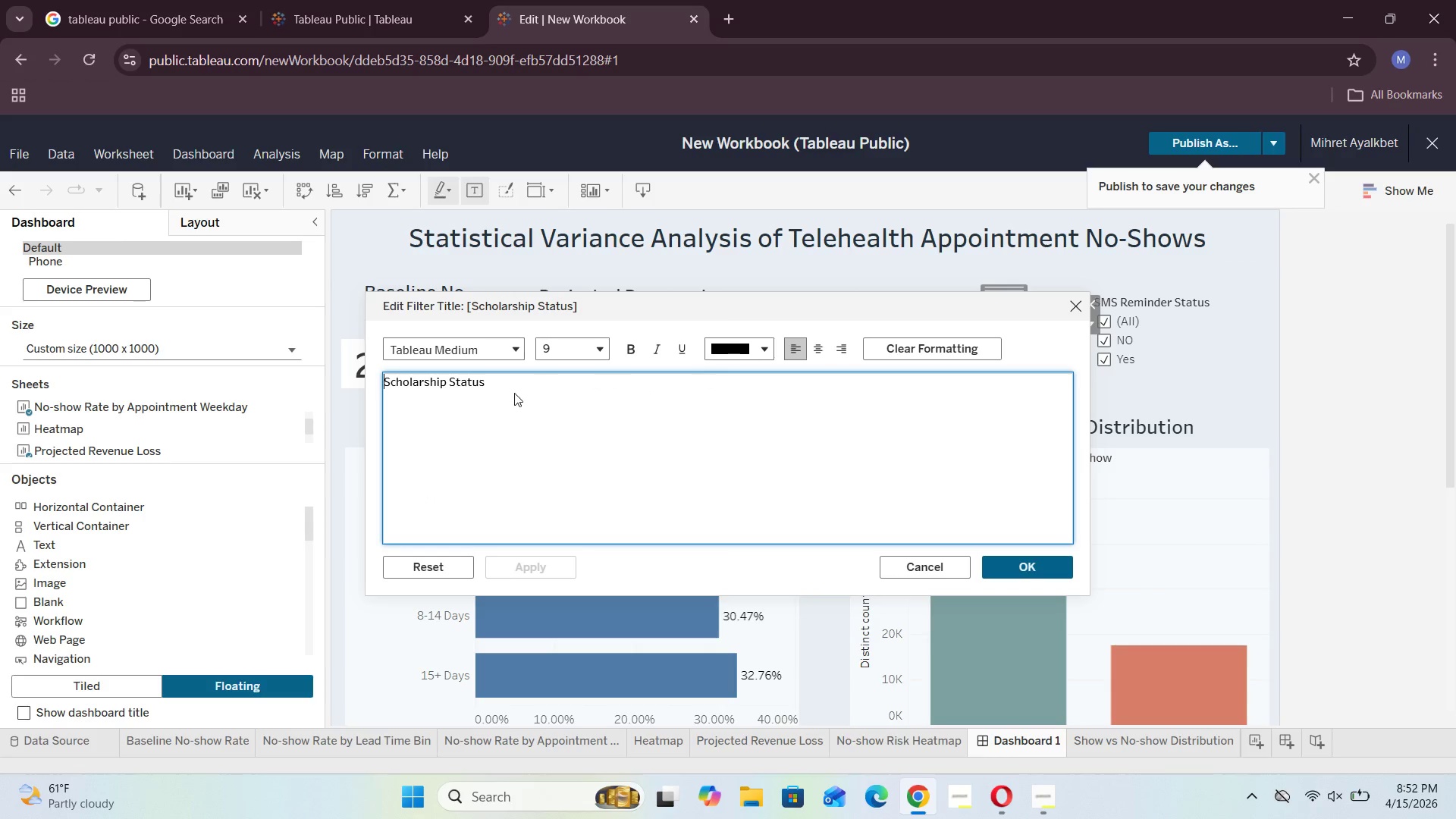 
left_click_drag(start_coordinate=[516, 381], to_coordinate=[337, 375])
 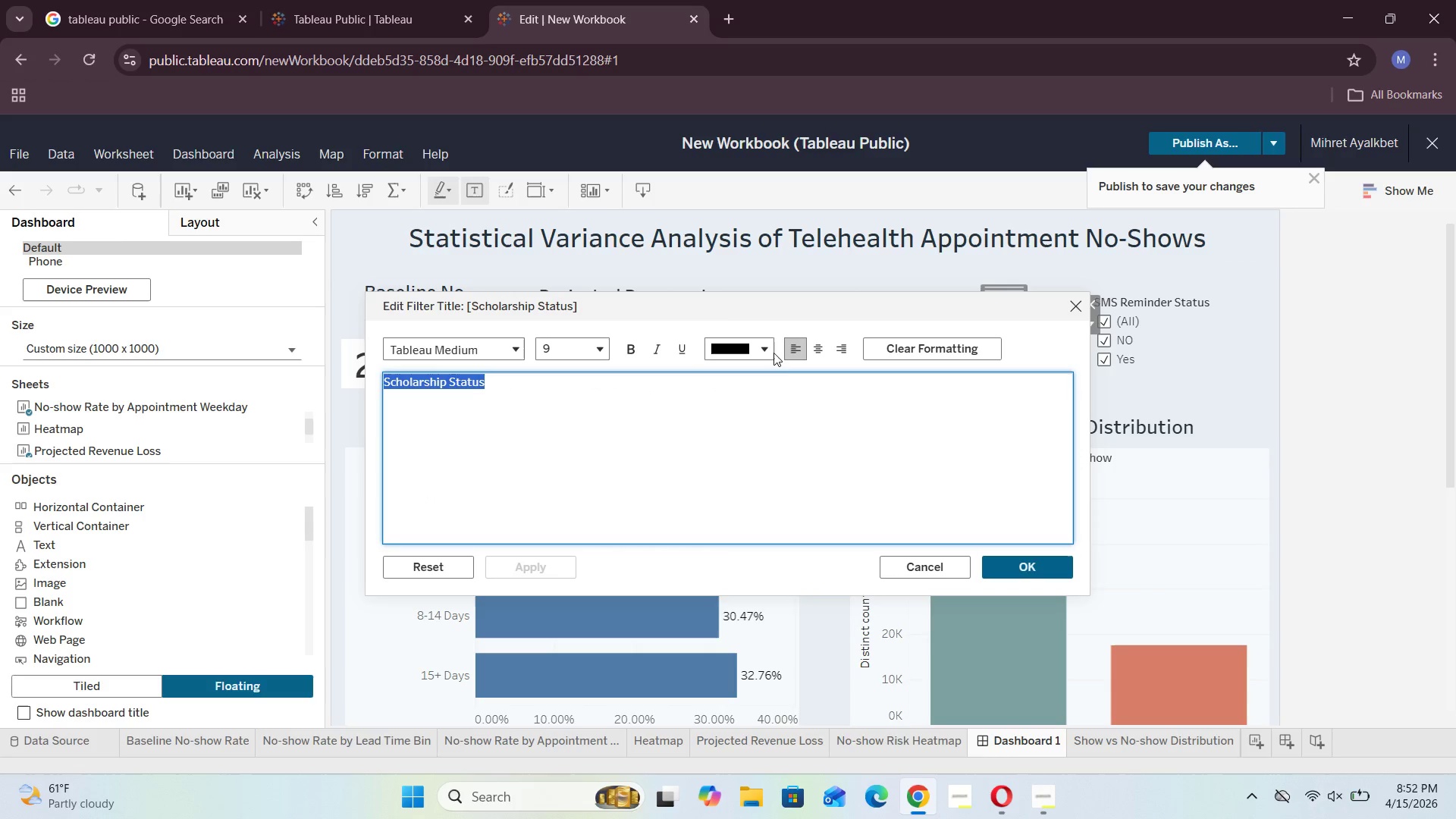 
left_click([769, 351])
 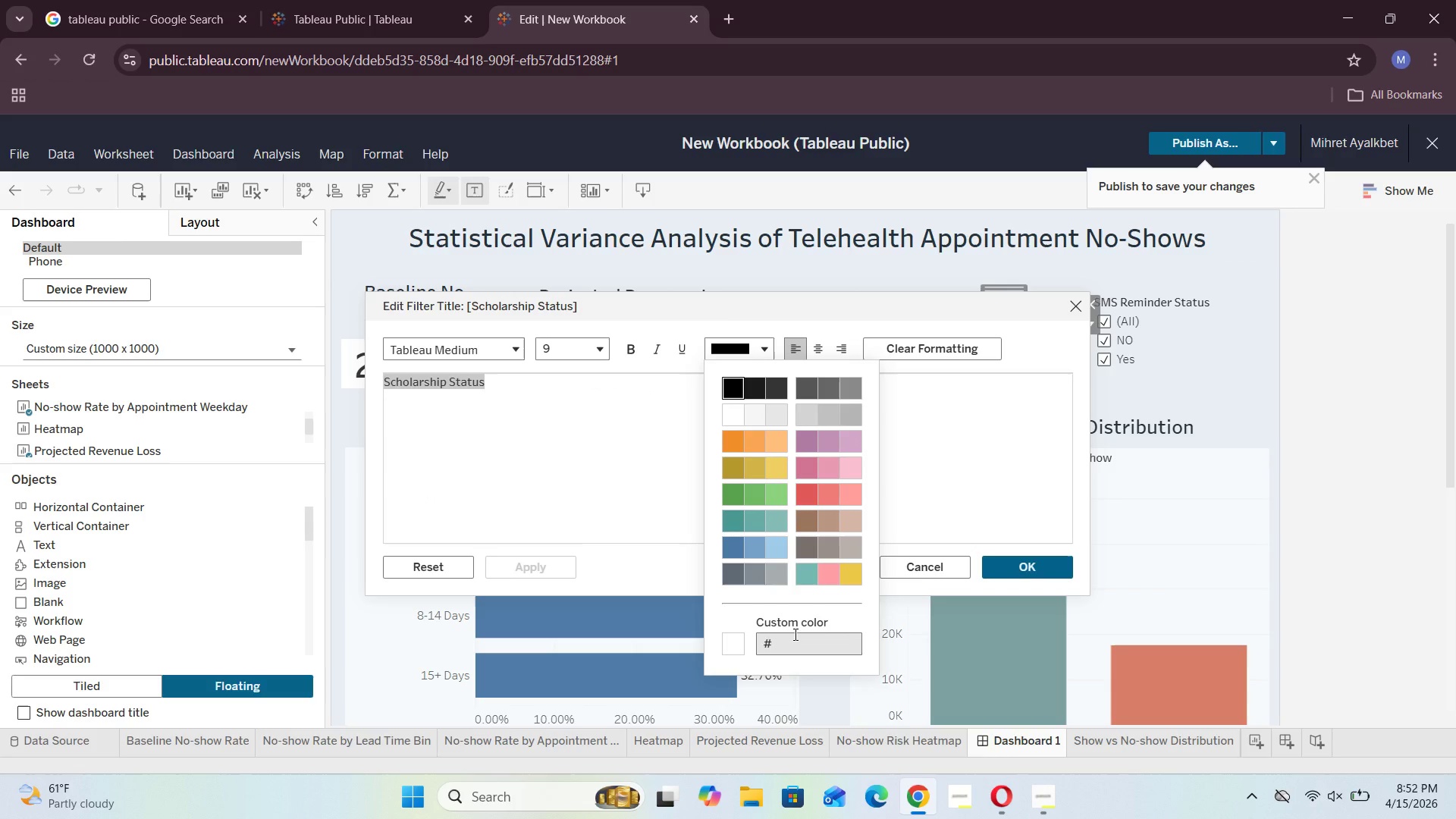 
left_click_drag(start_coordinate=[794, 634], to_coordinate=[733, 641])
 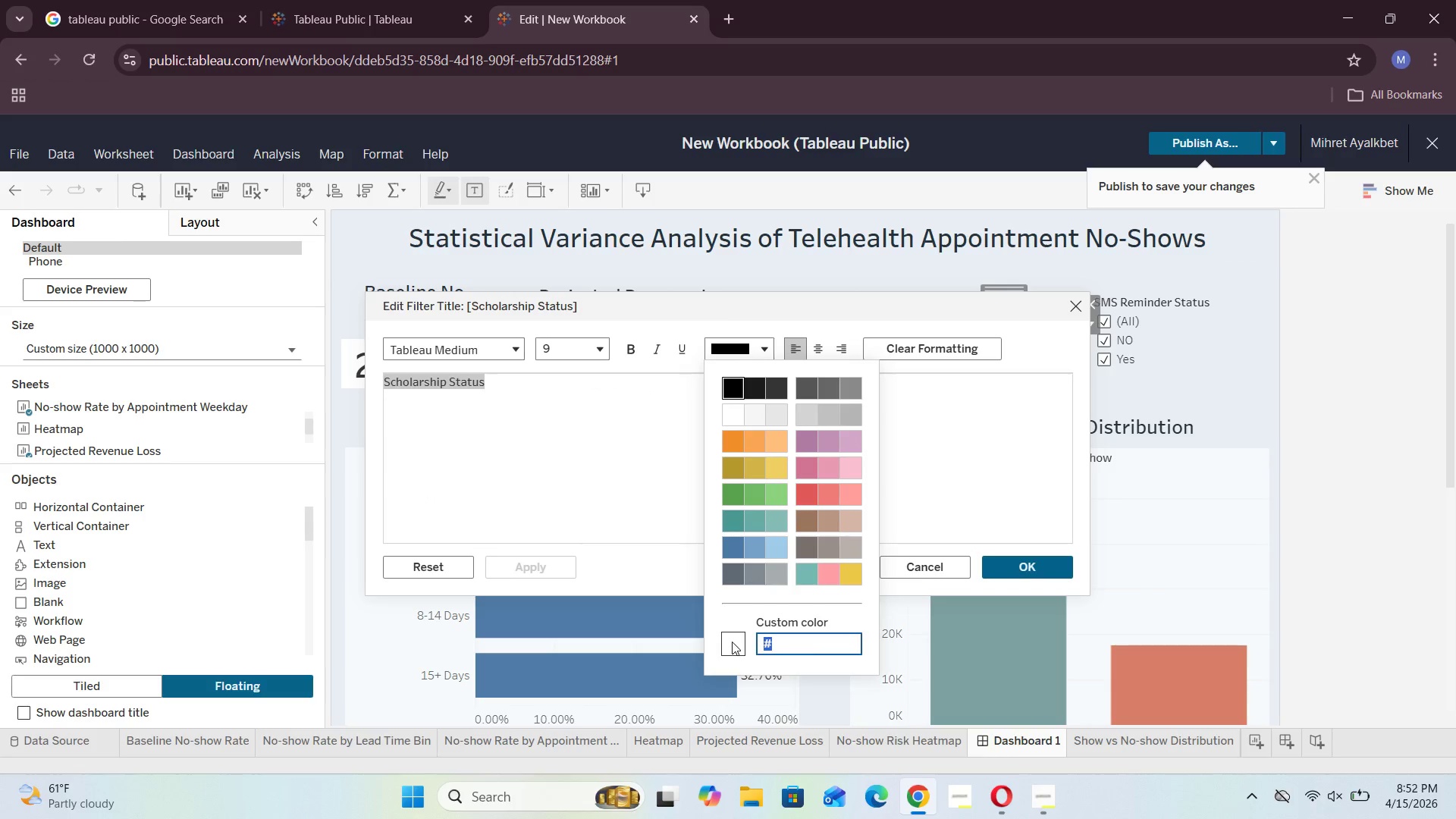 
key(Control+V)
 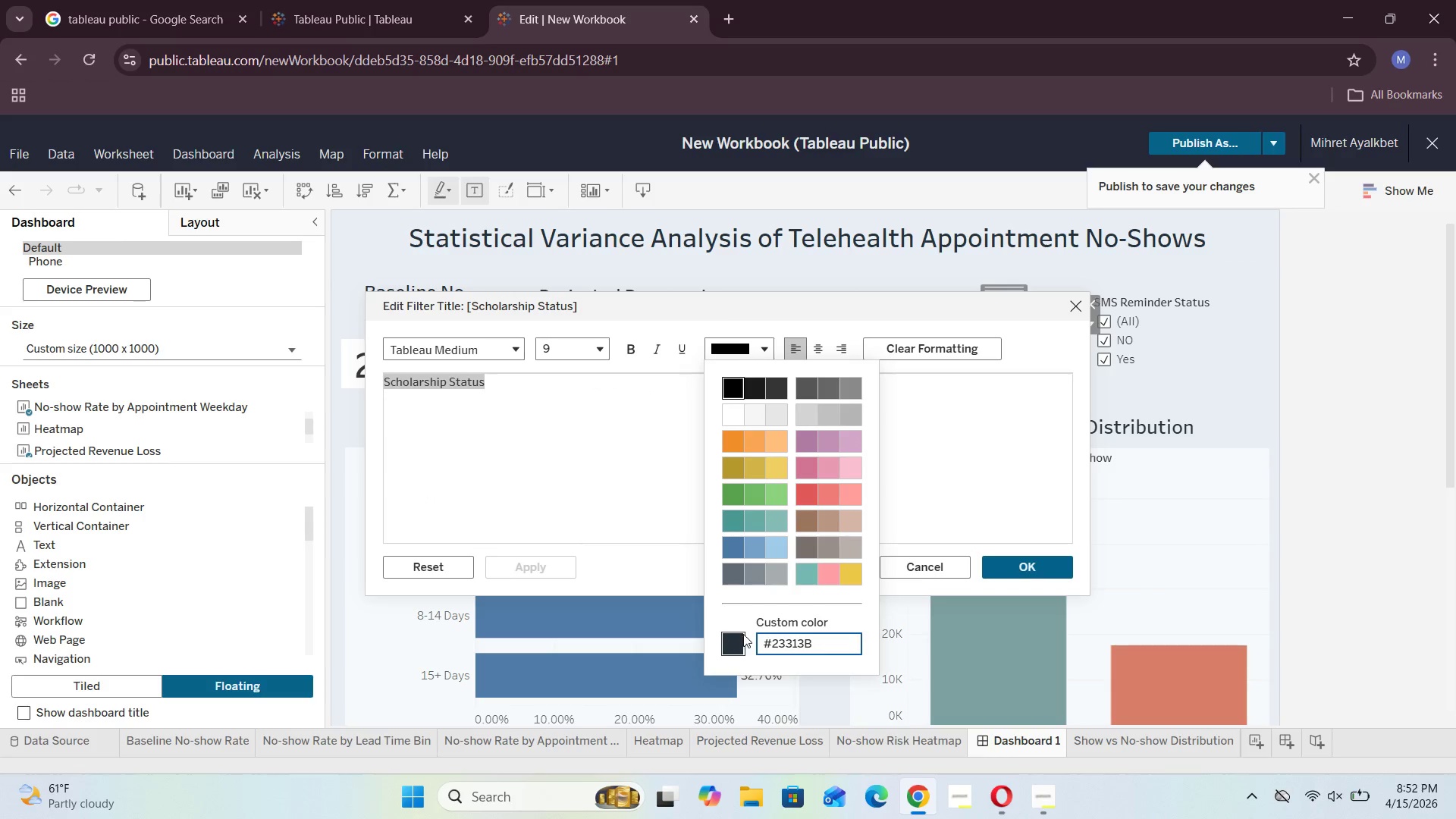 
left_click([736, 638])
 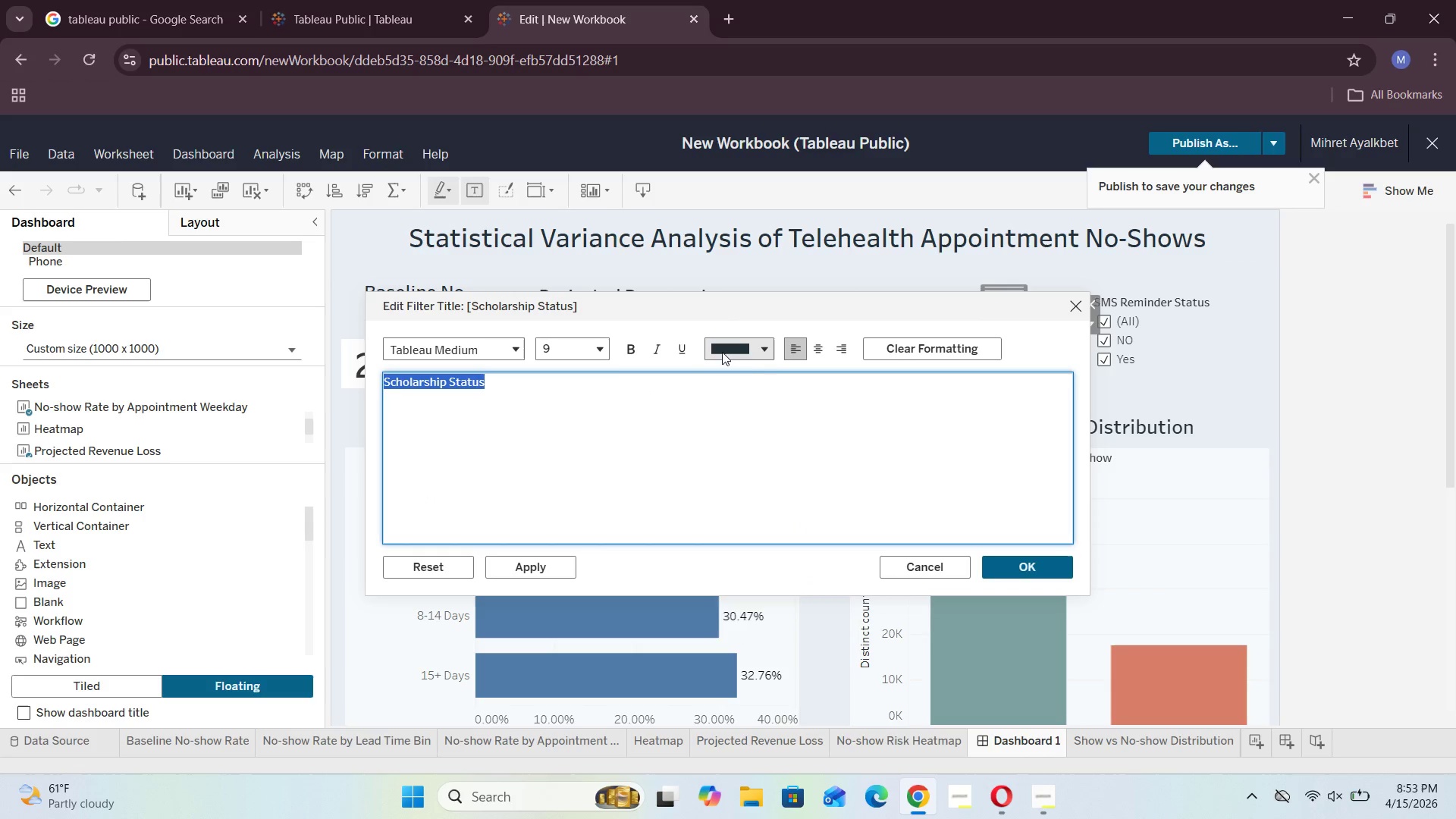 
left_click([816, 347])
 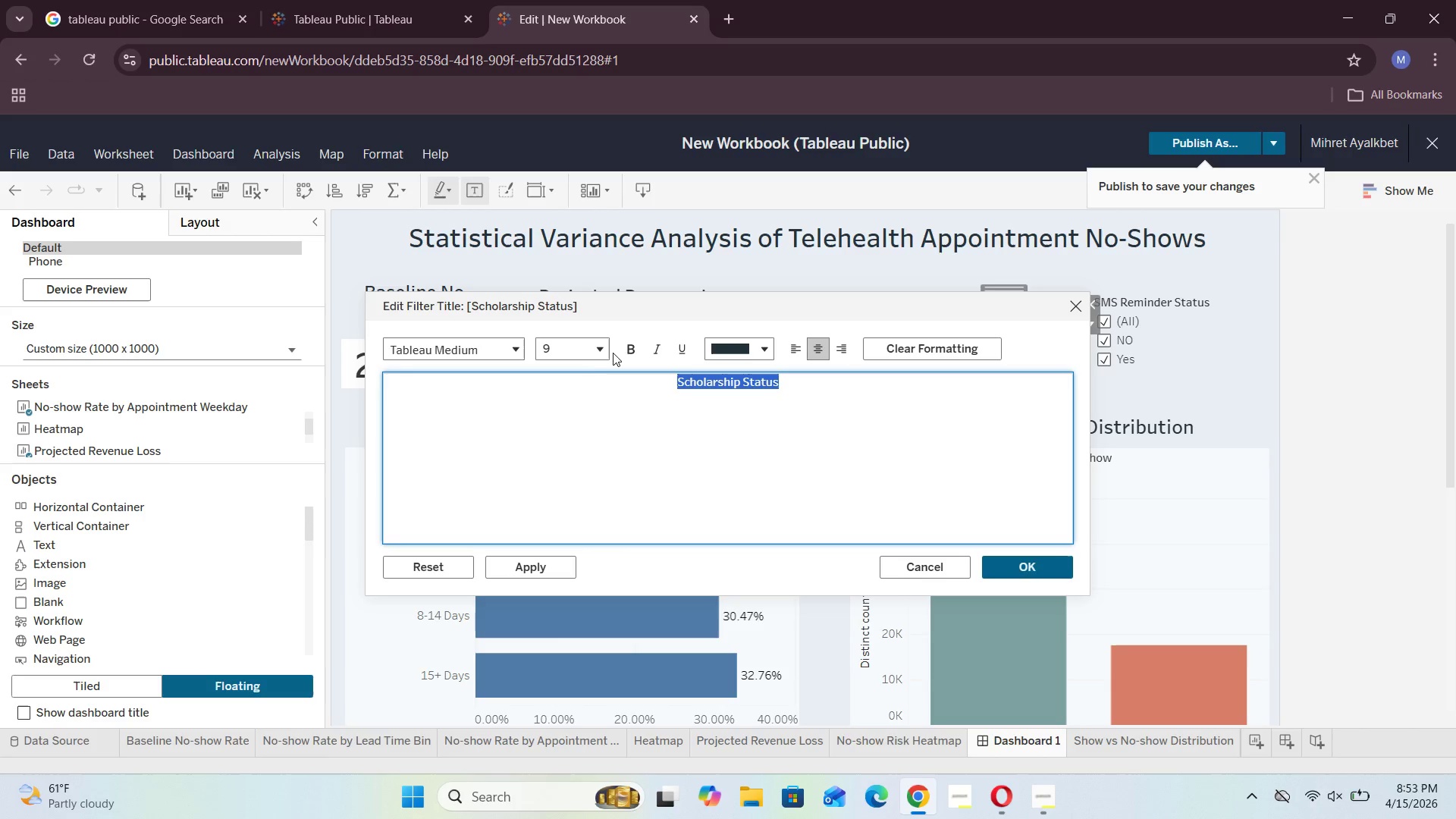 
left_click([601, 347])
 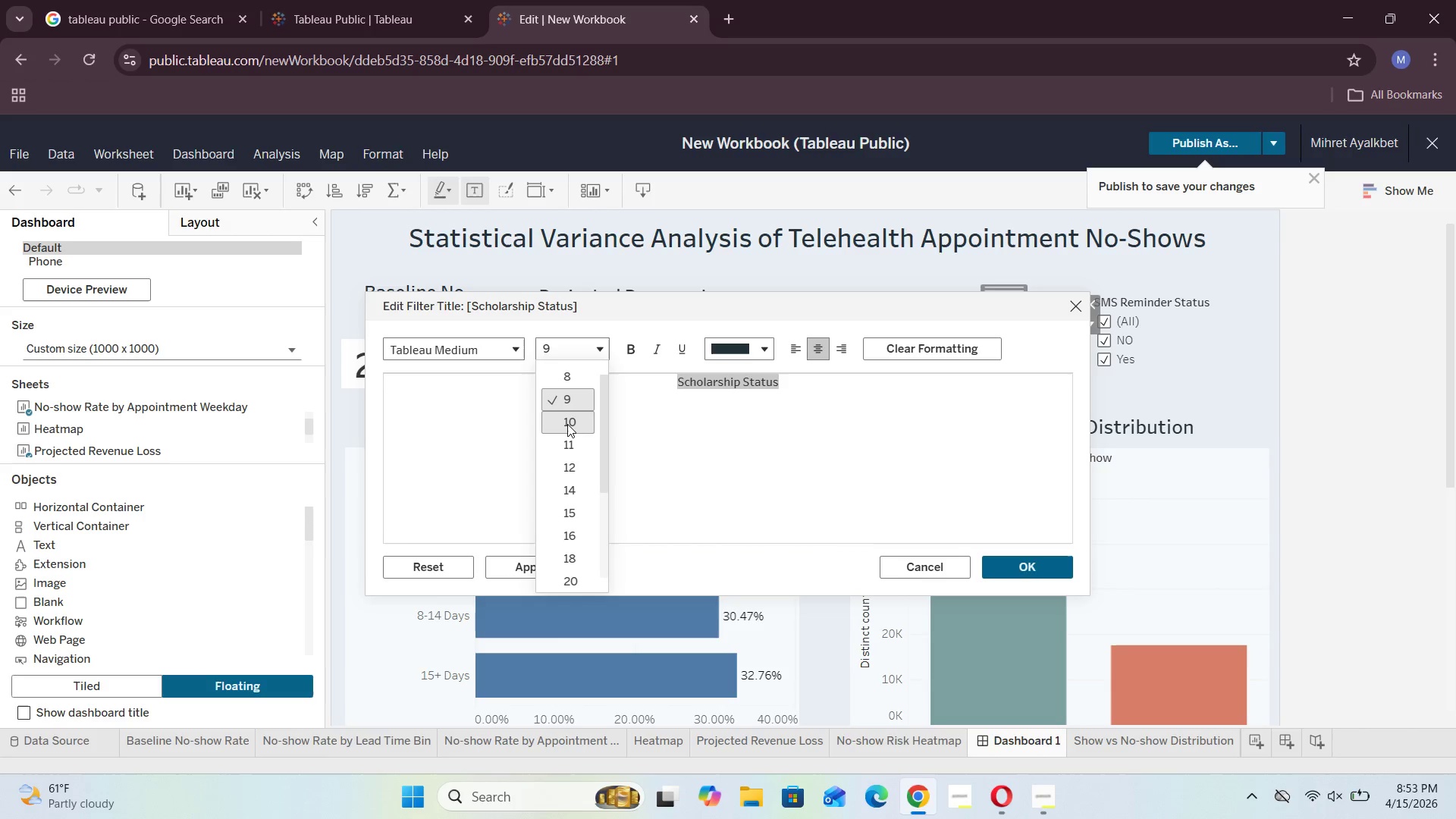 
left_click([567, 421])
 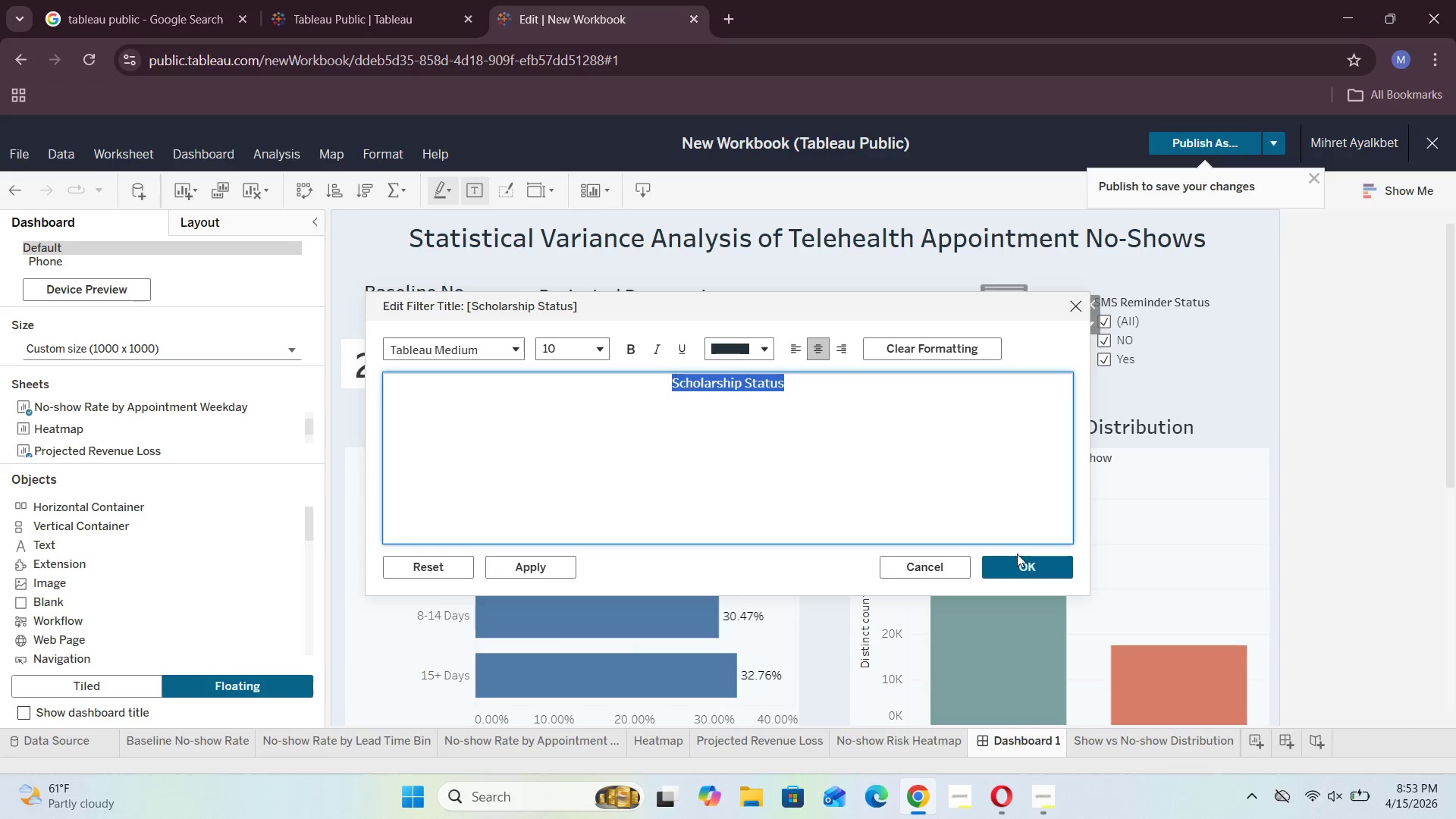 
left_click([1020, 567])
 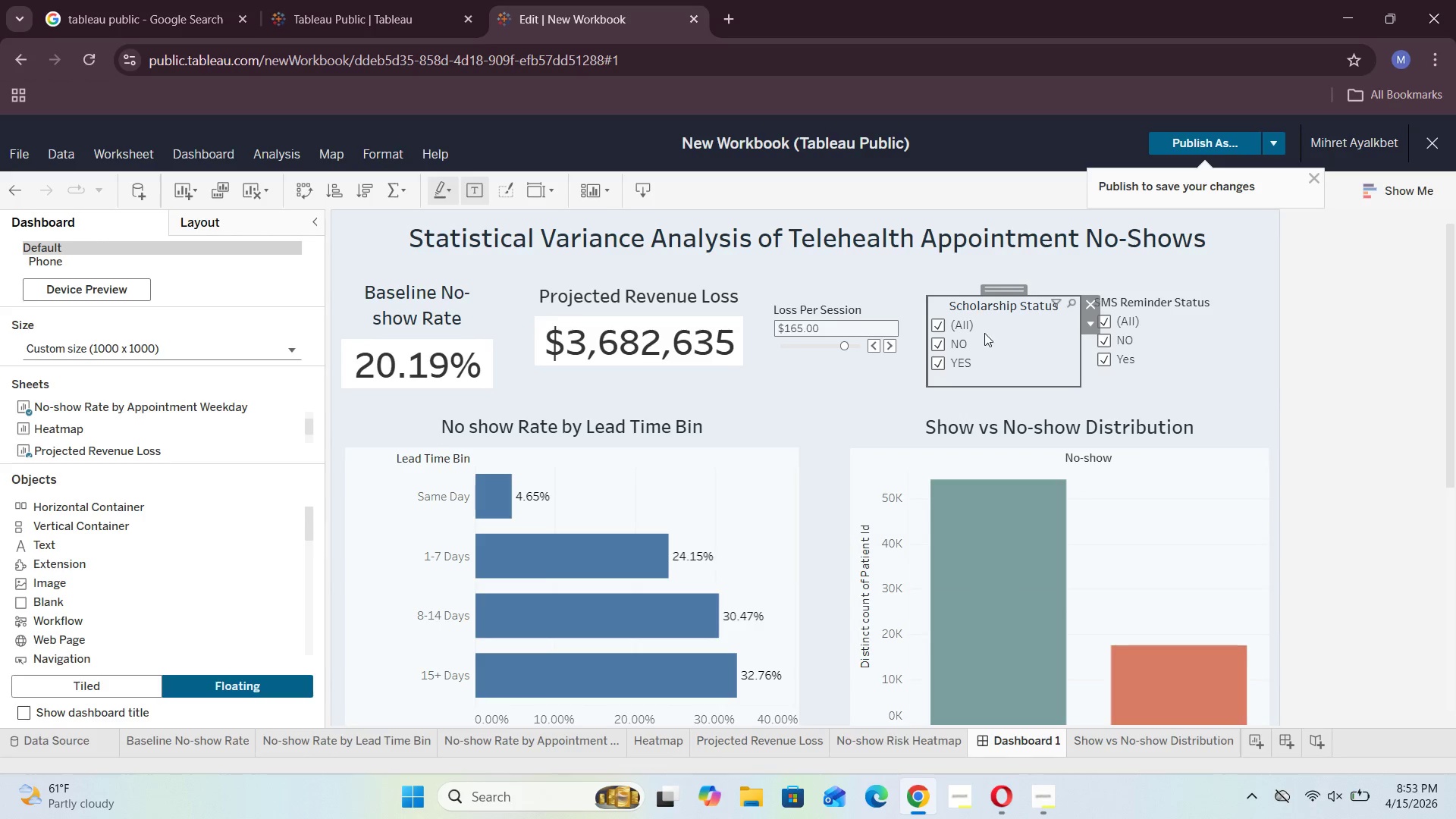 
double_click([998, 310])
 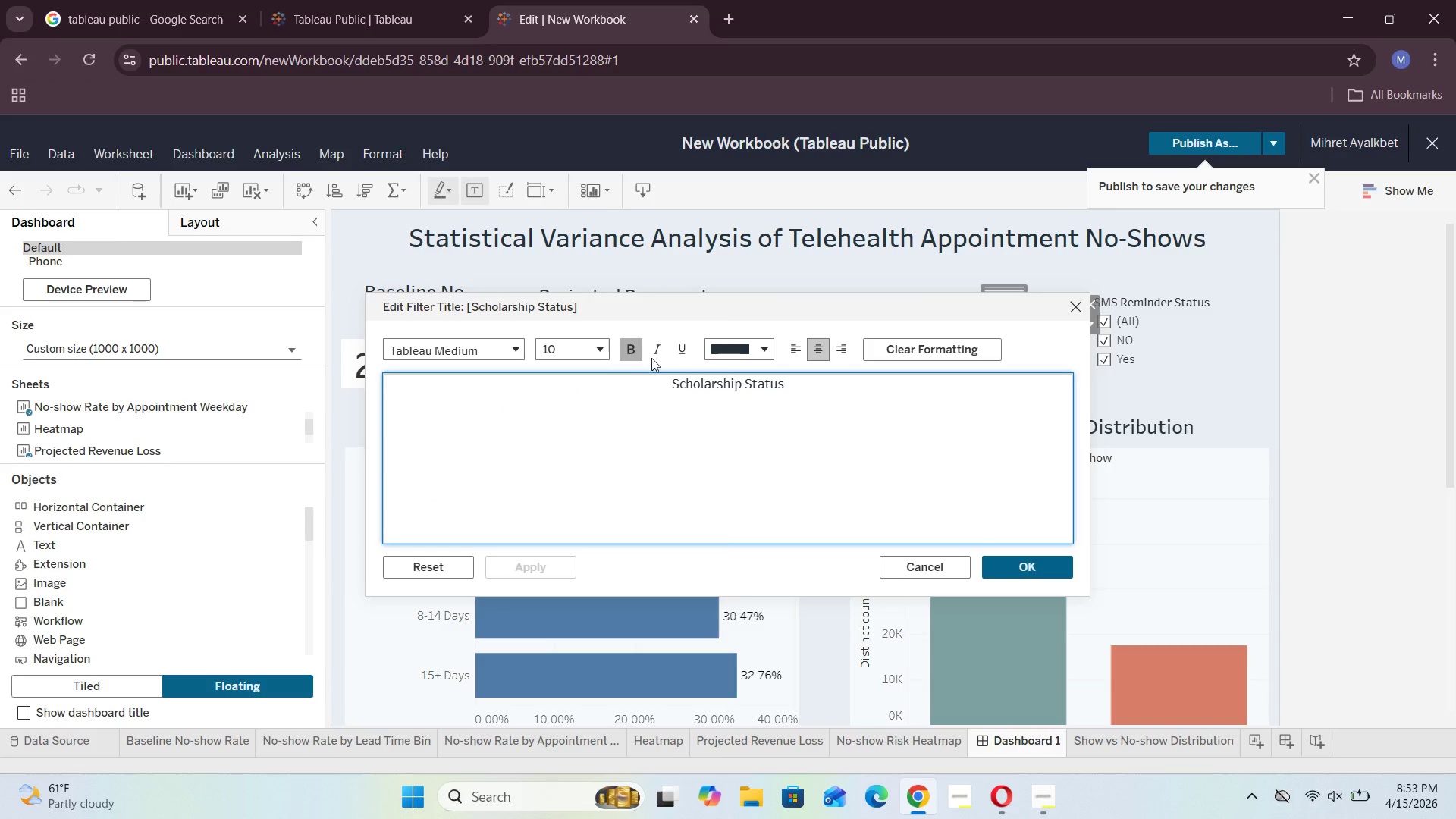 
left_click_drag(start_coordinate=[788, 383], to_coordinate=[667, 395])
 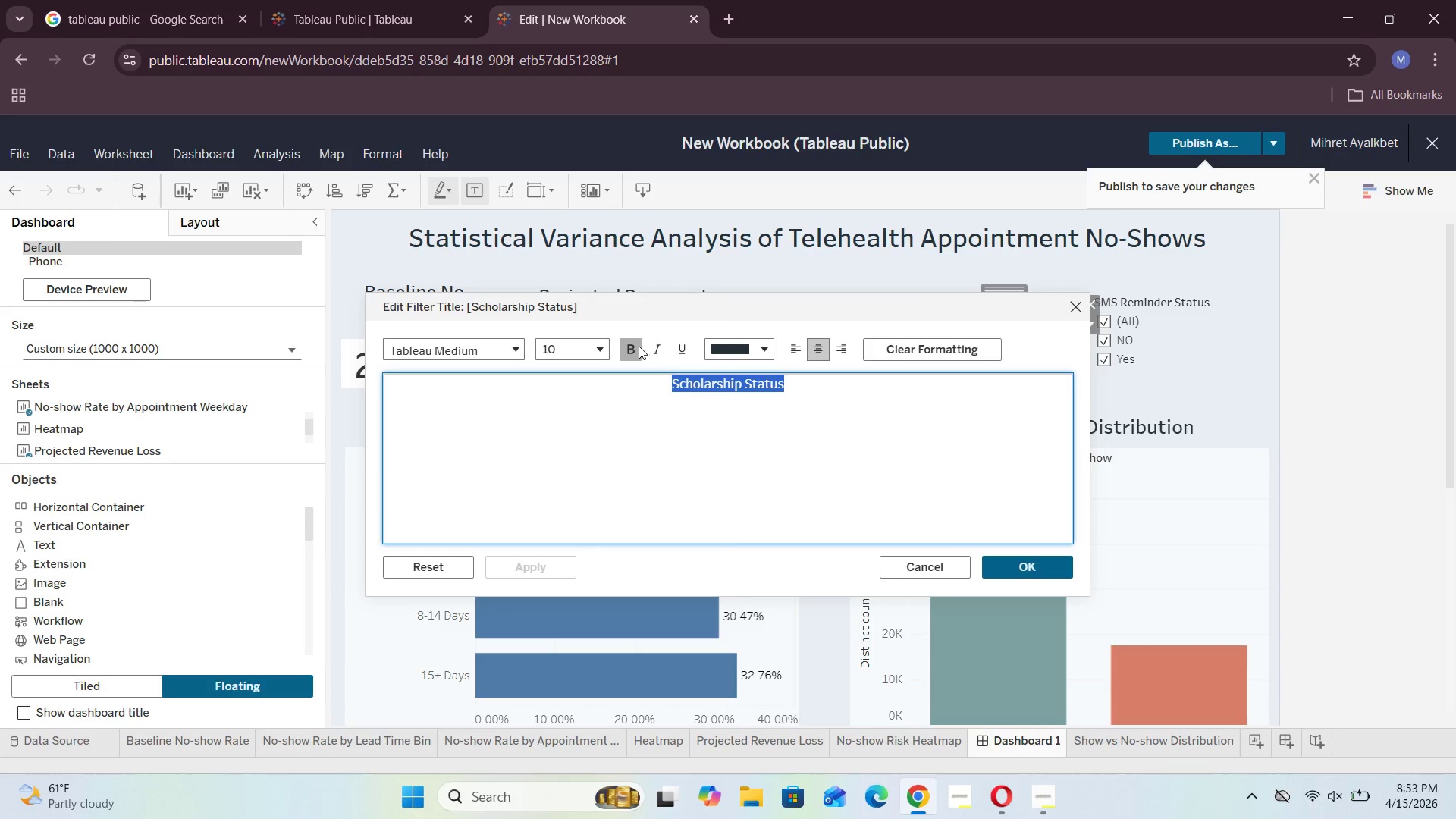 
left_click([634, 347])
 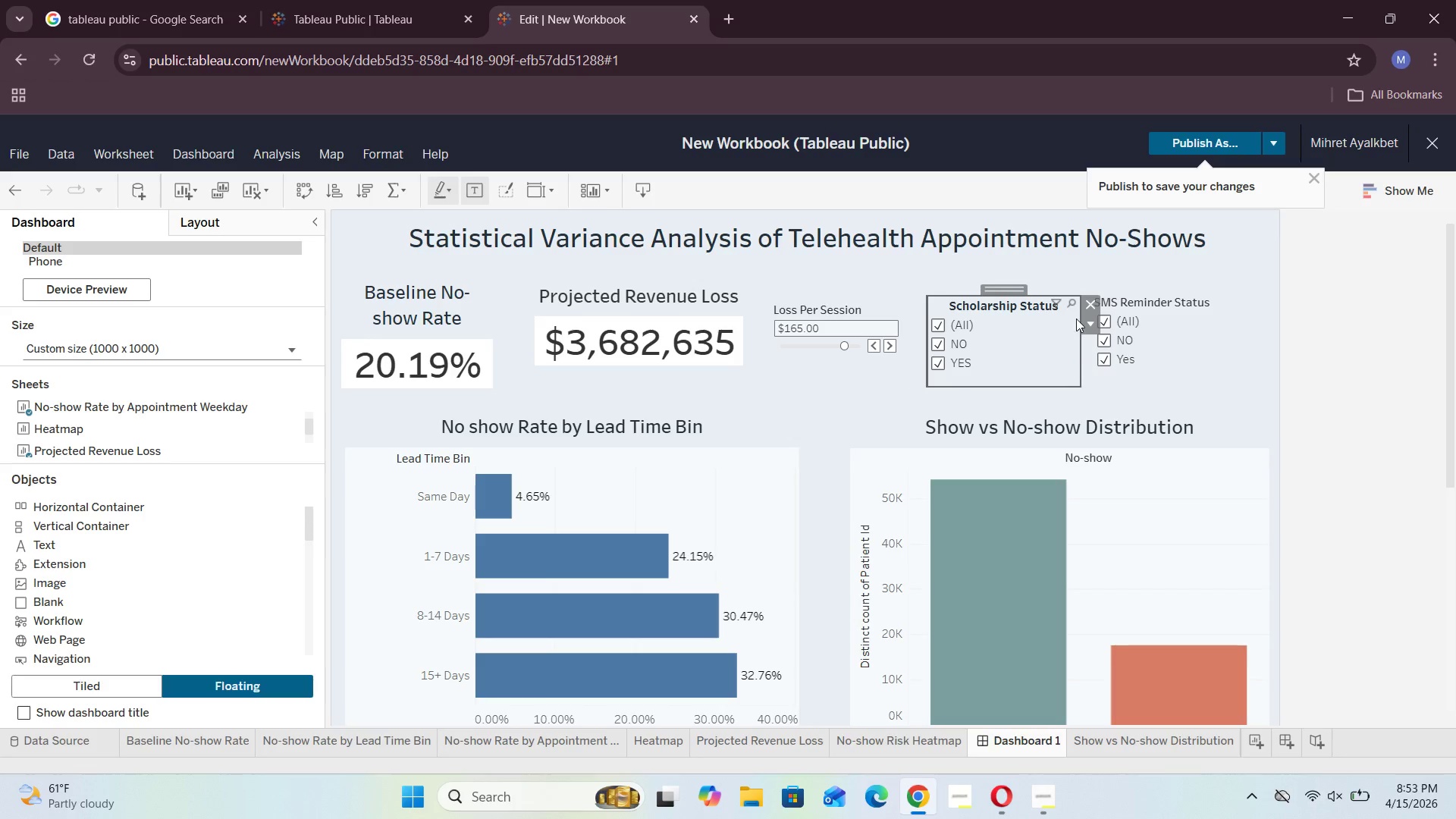 
left_click([1056, 267])
 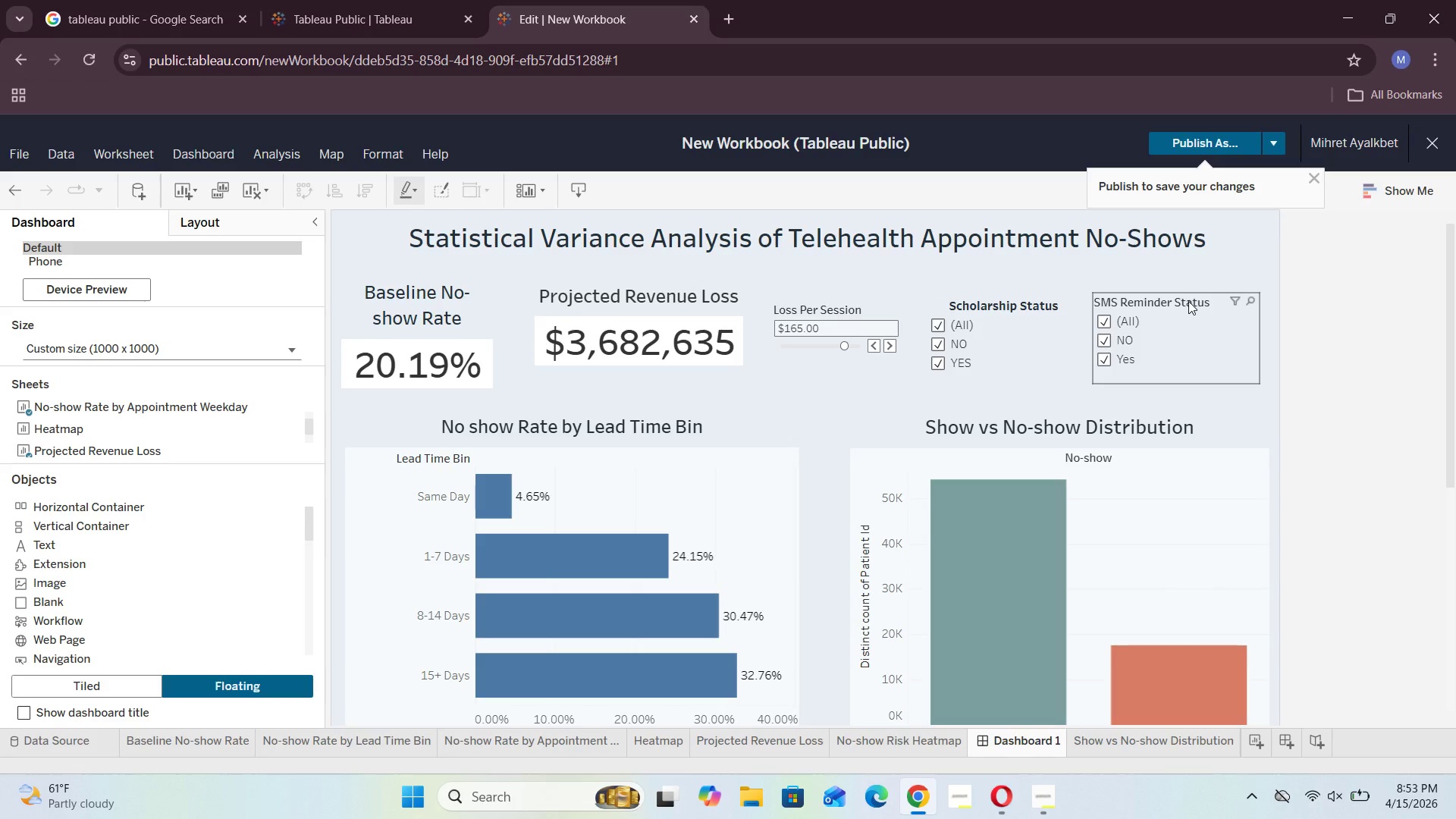 
double_click([1188, 301])
 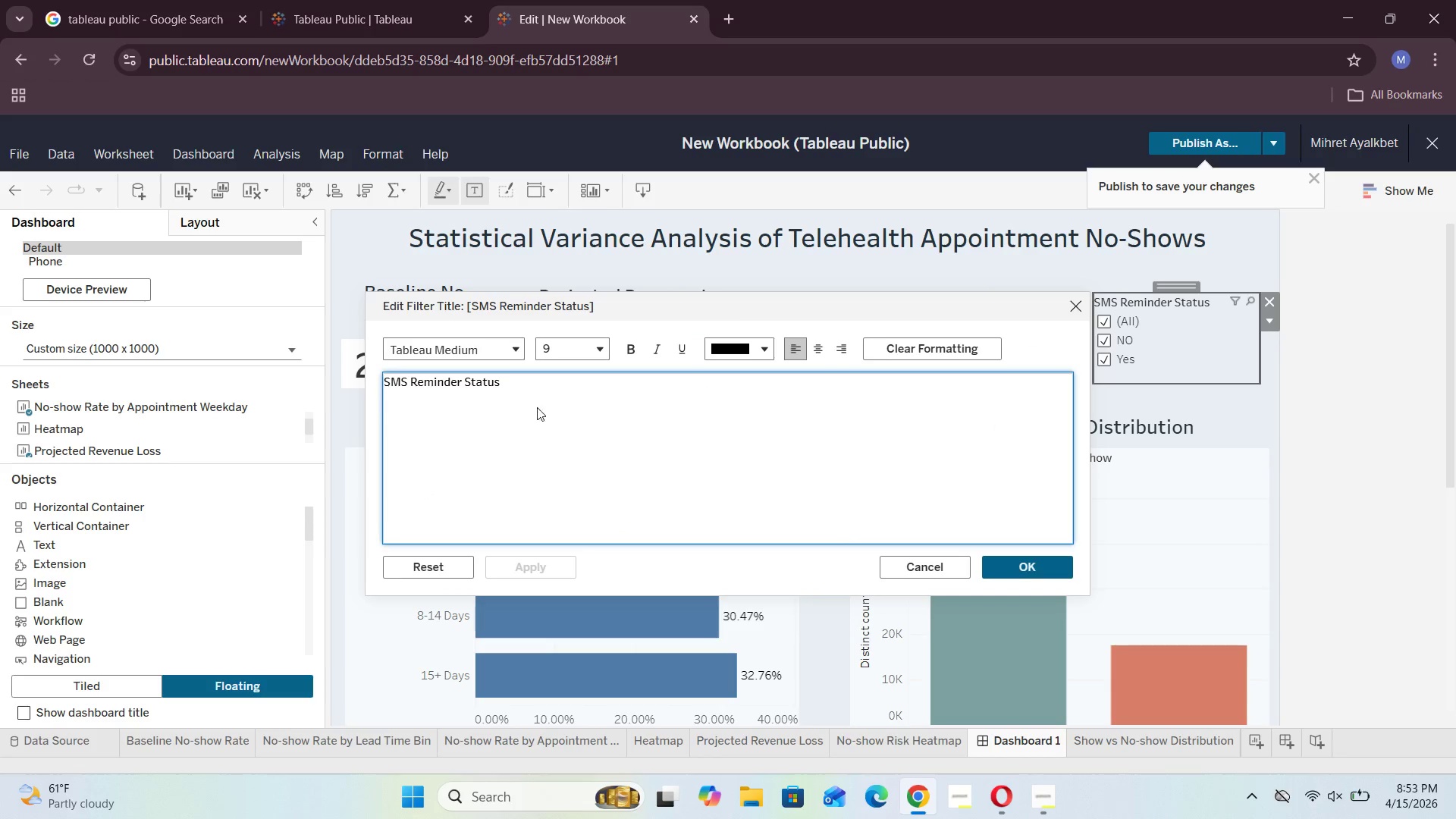 
left_click_drag(start_coordinate=[526, 385], to_coordinate=[341, 369])
 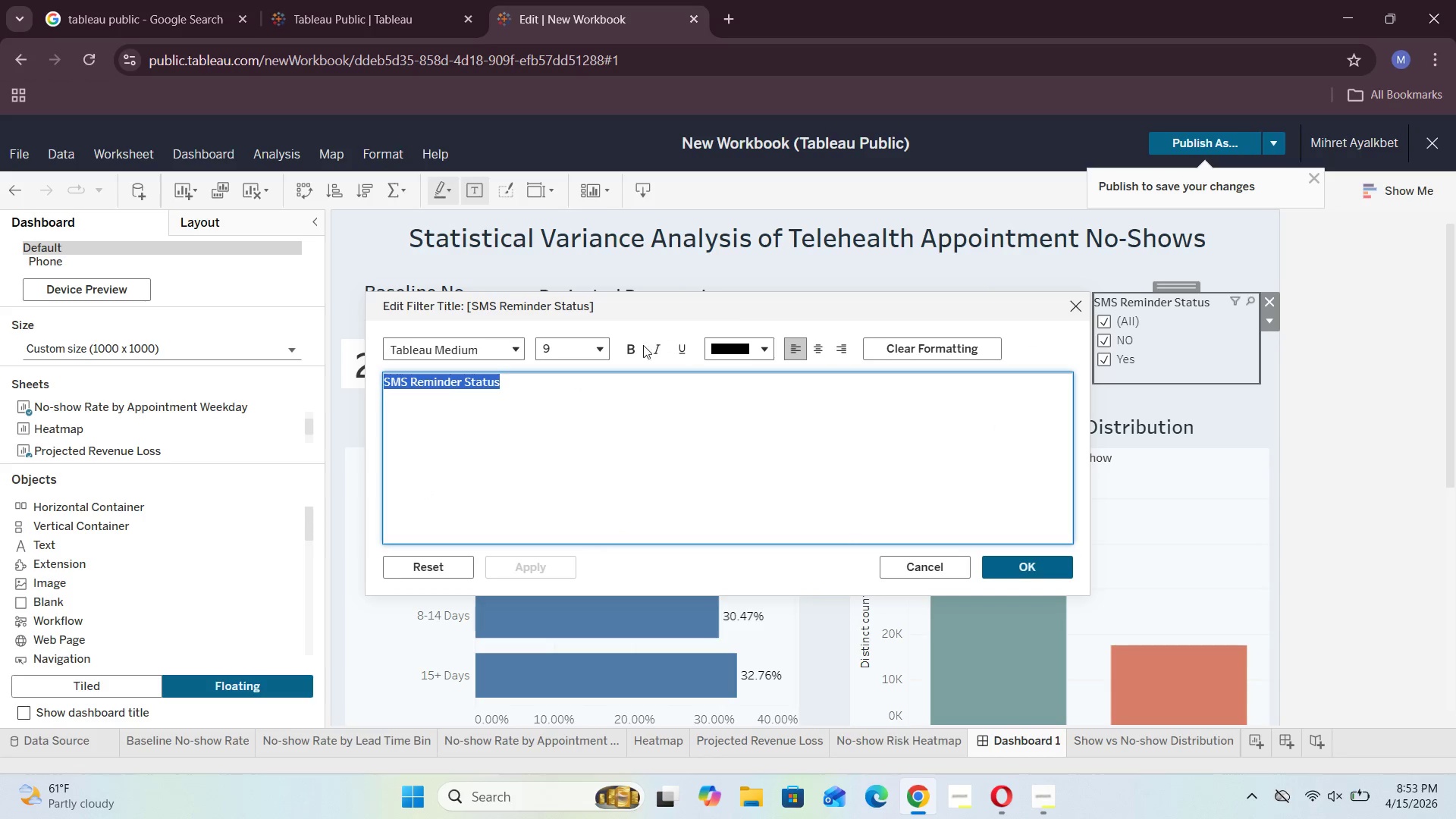 
left_click([640, 347])
 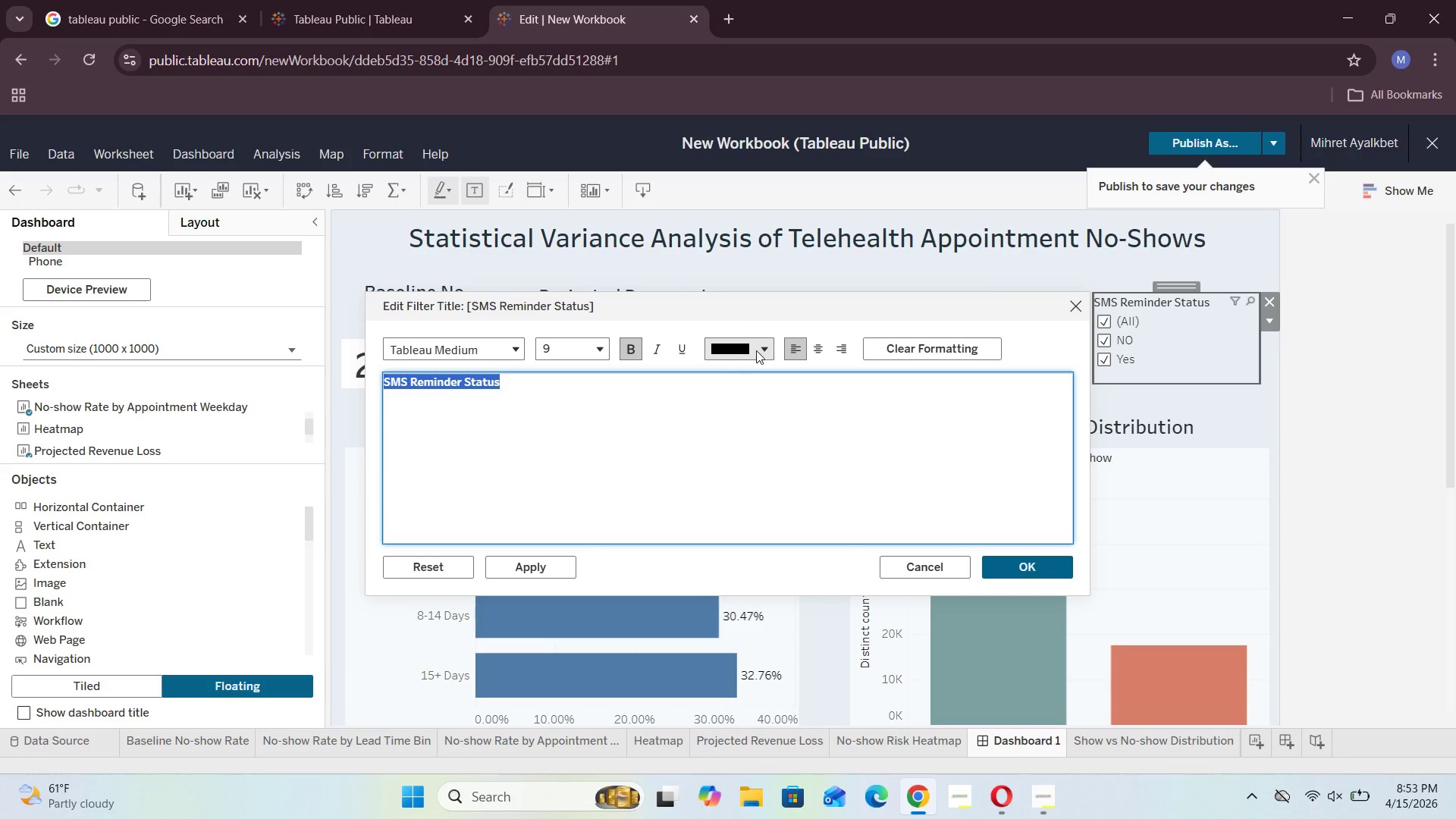 
left_click([764, 350])
 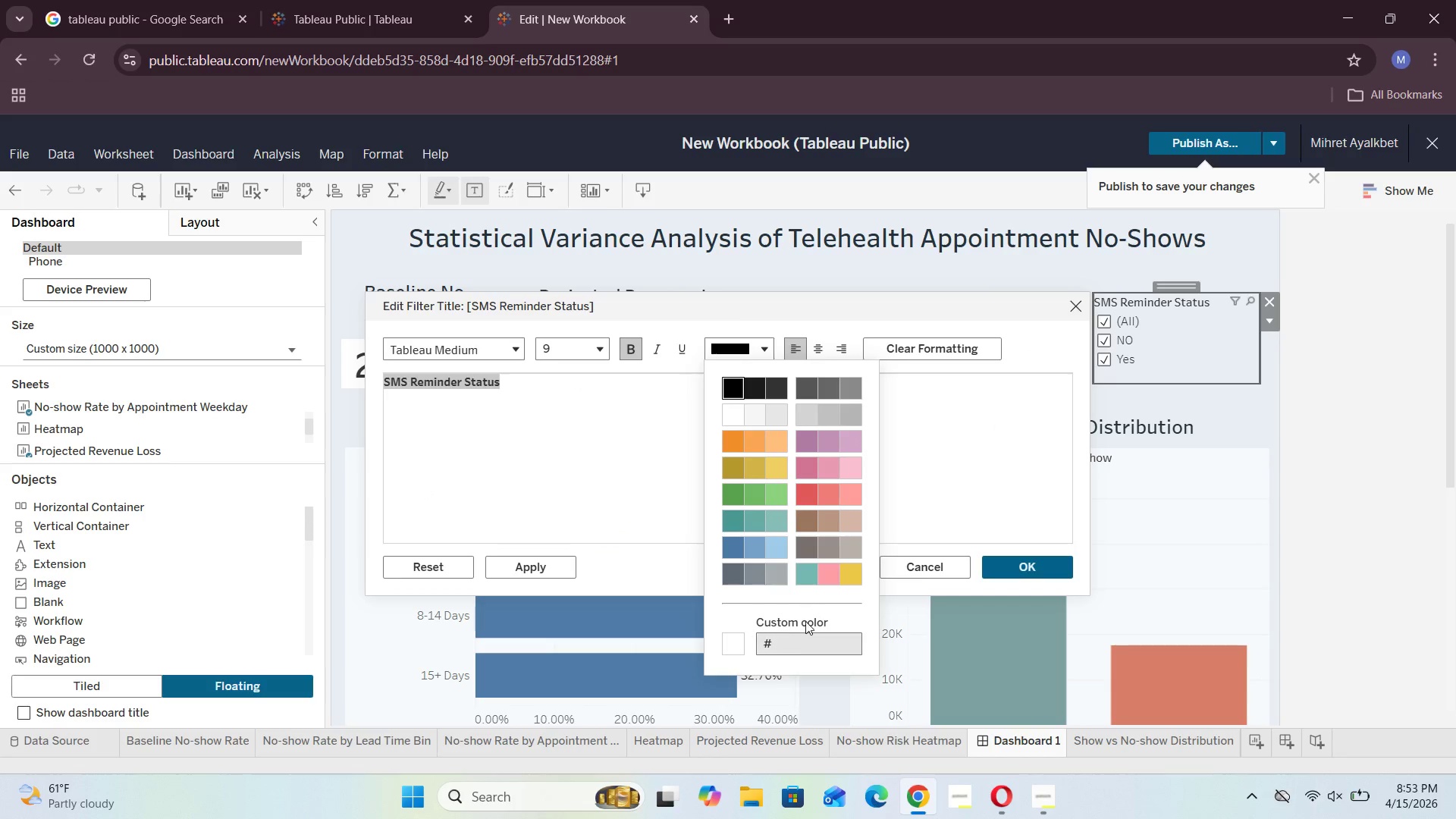 
left_click_drag(start_coordinate=[794, 646], to_coordinate=[731, 646])
 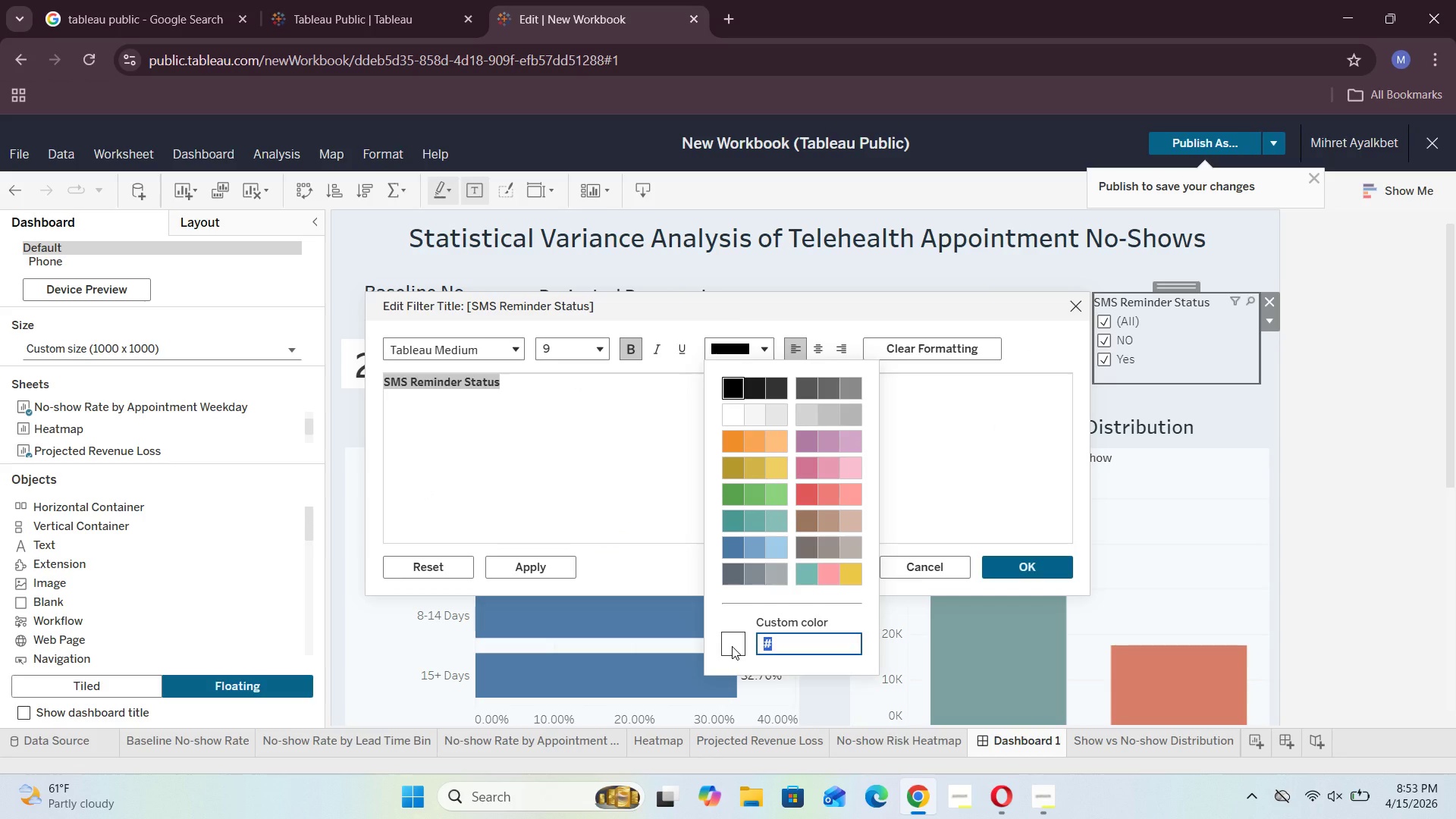 
key(Control+V)
 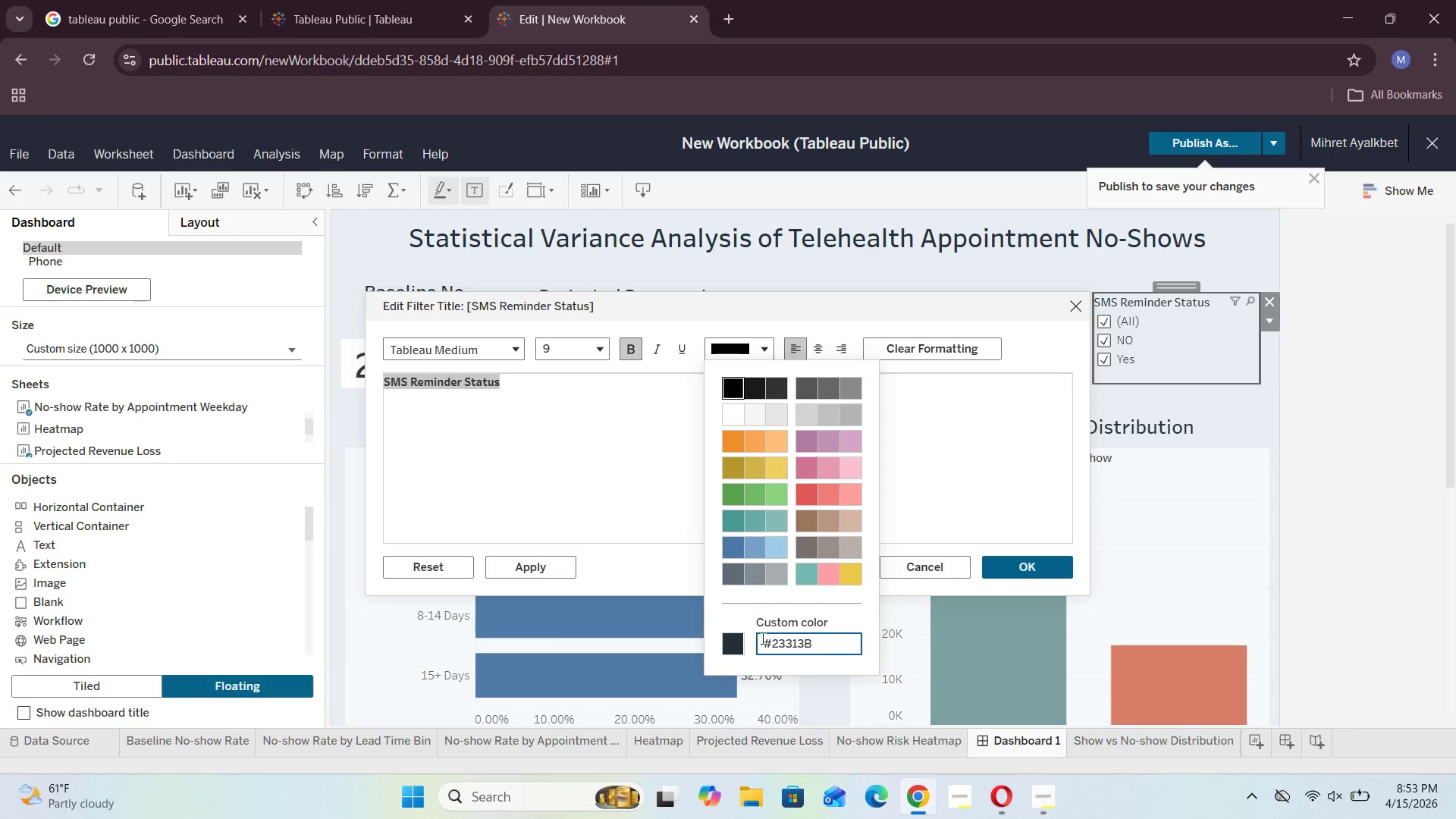 
left_click([730, 641])
 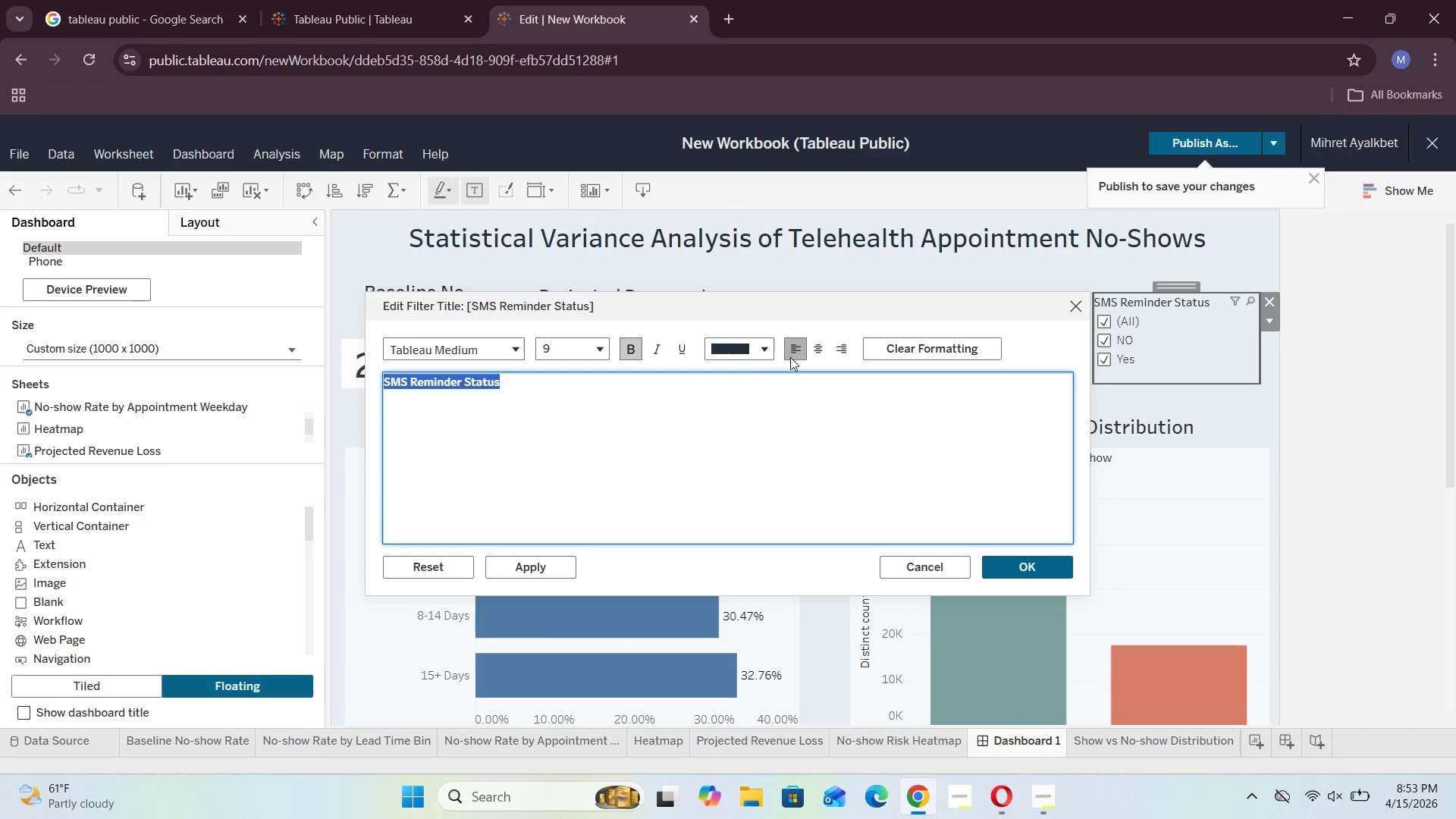 
left_click([816, 347])
 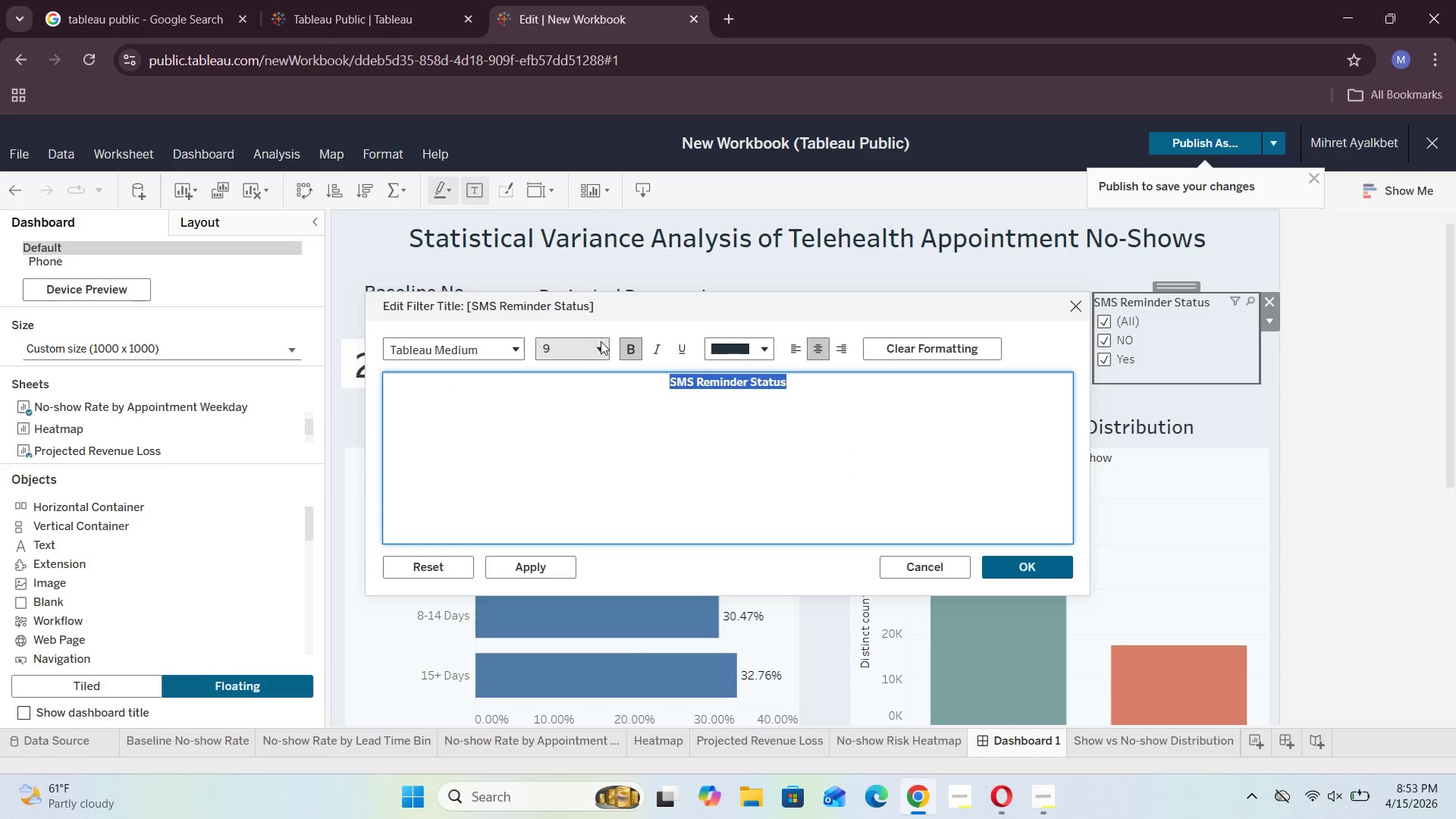 
left_click([601, 343])
 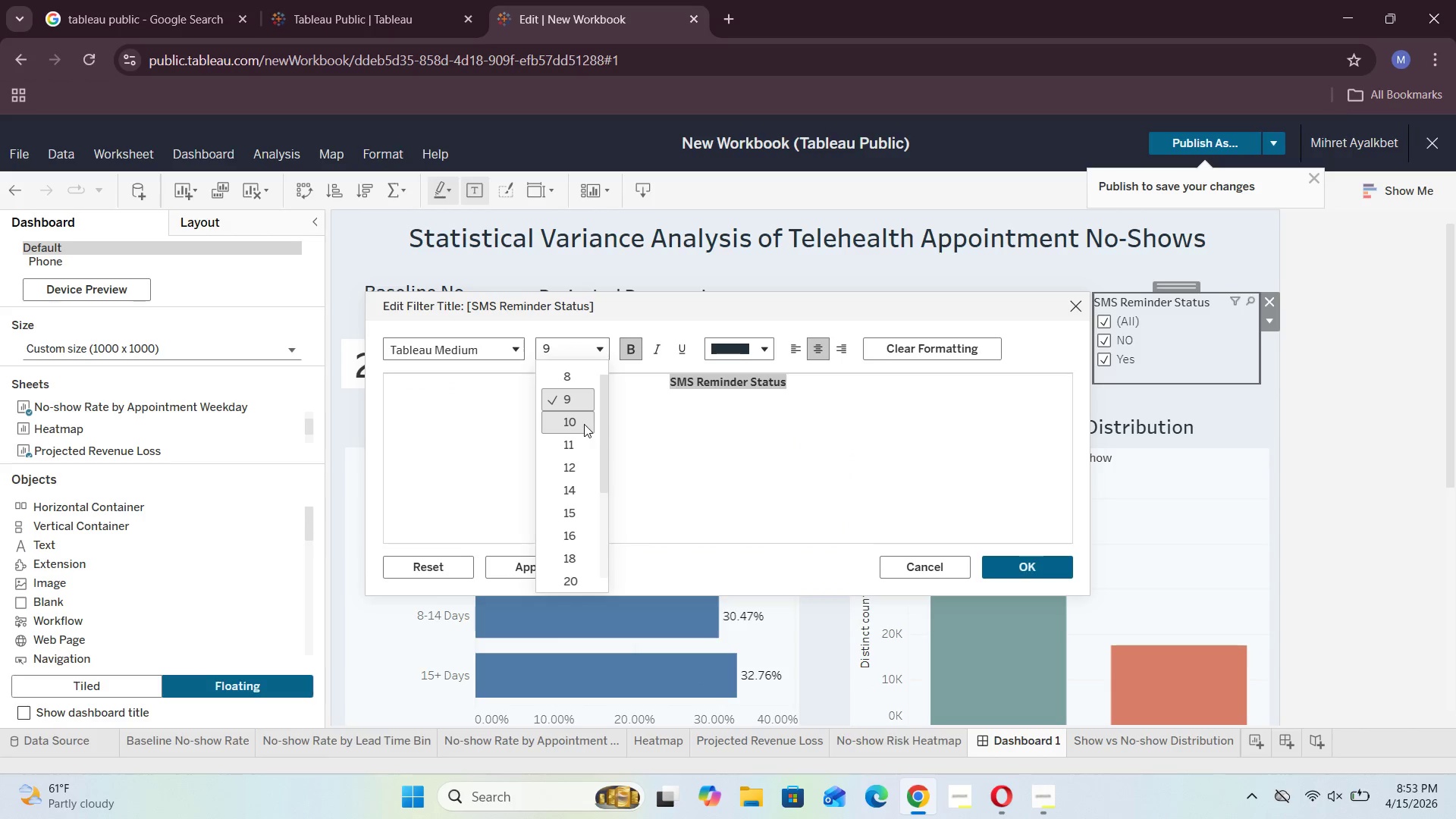 
left_click([583, 419])
 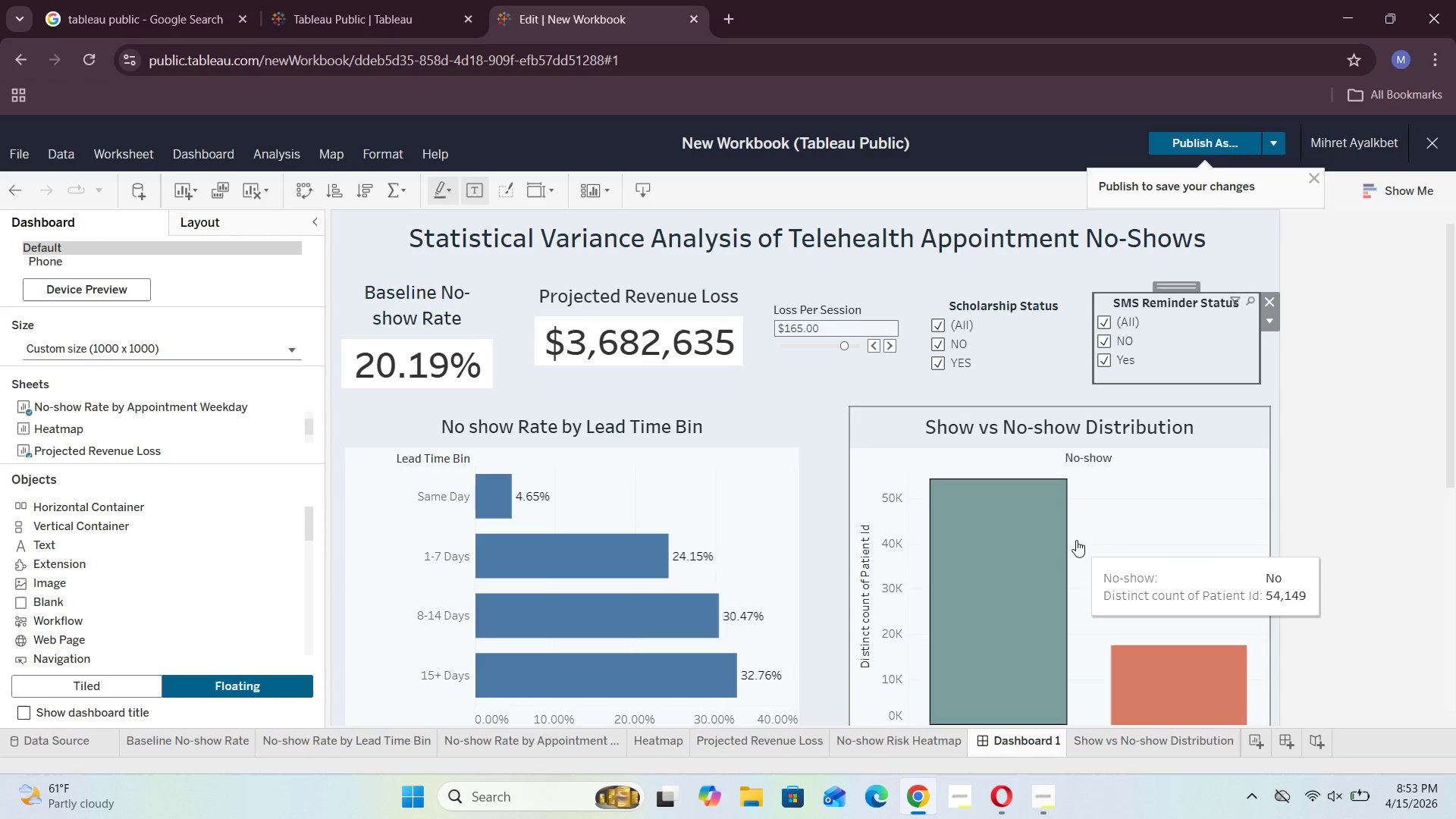 
left_click([802, 392])
 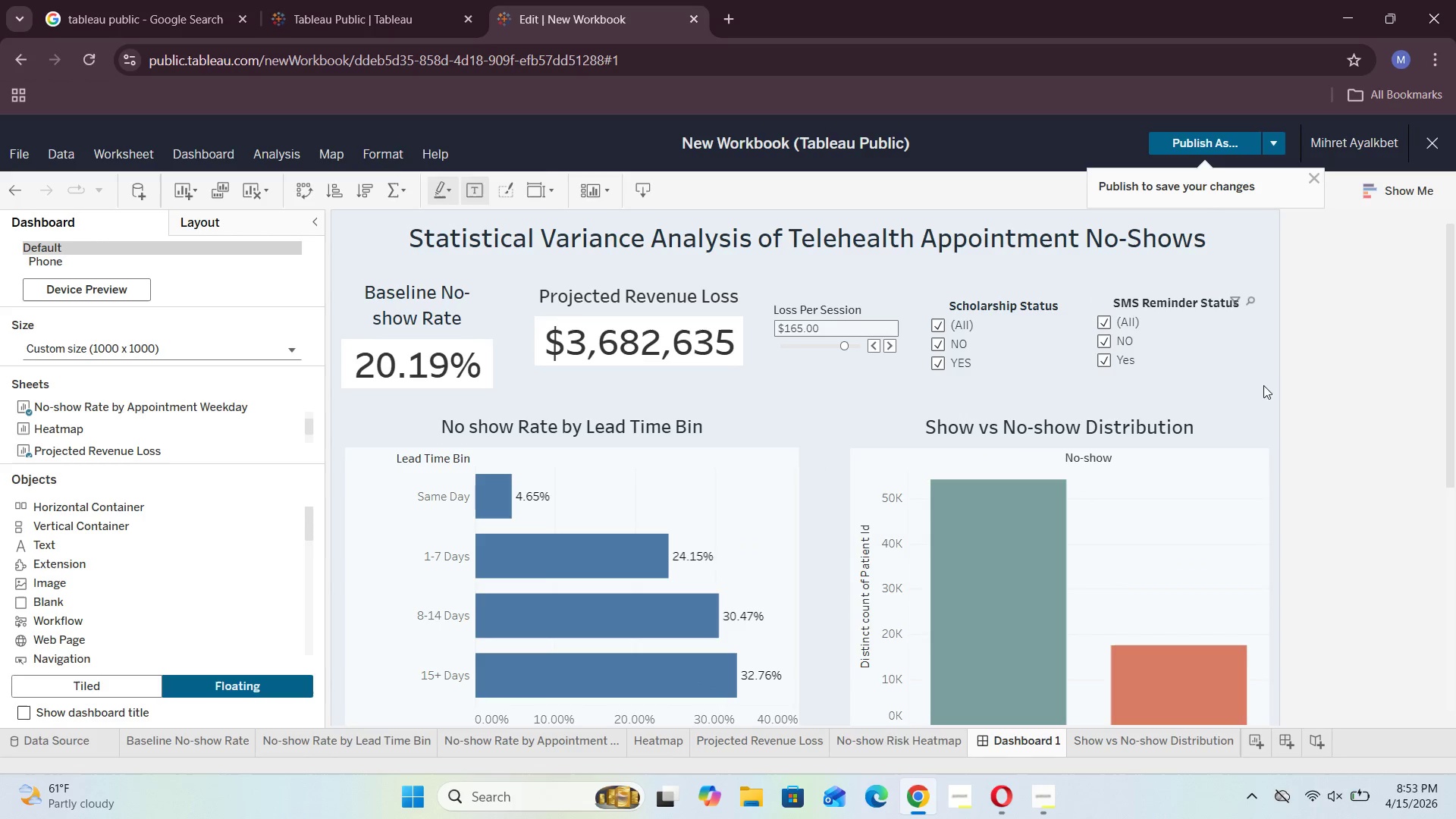 
left_click([1234, 352])
 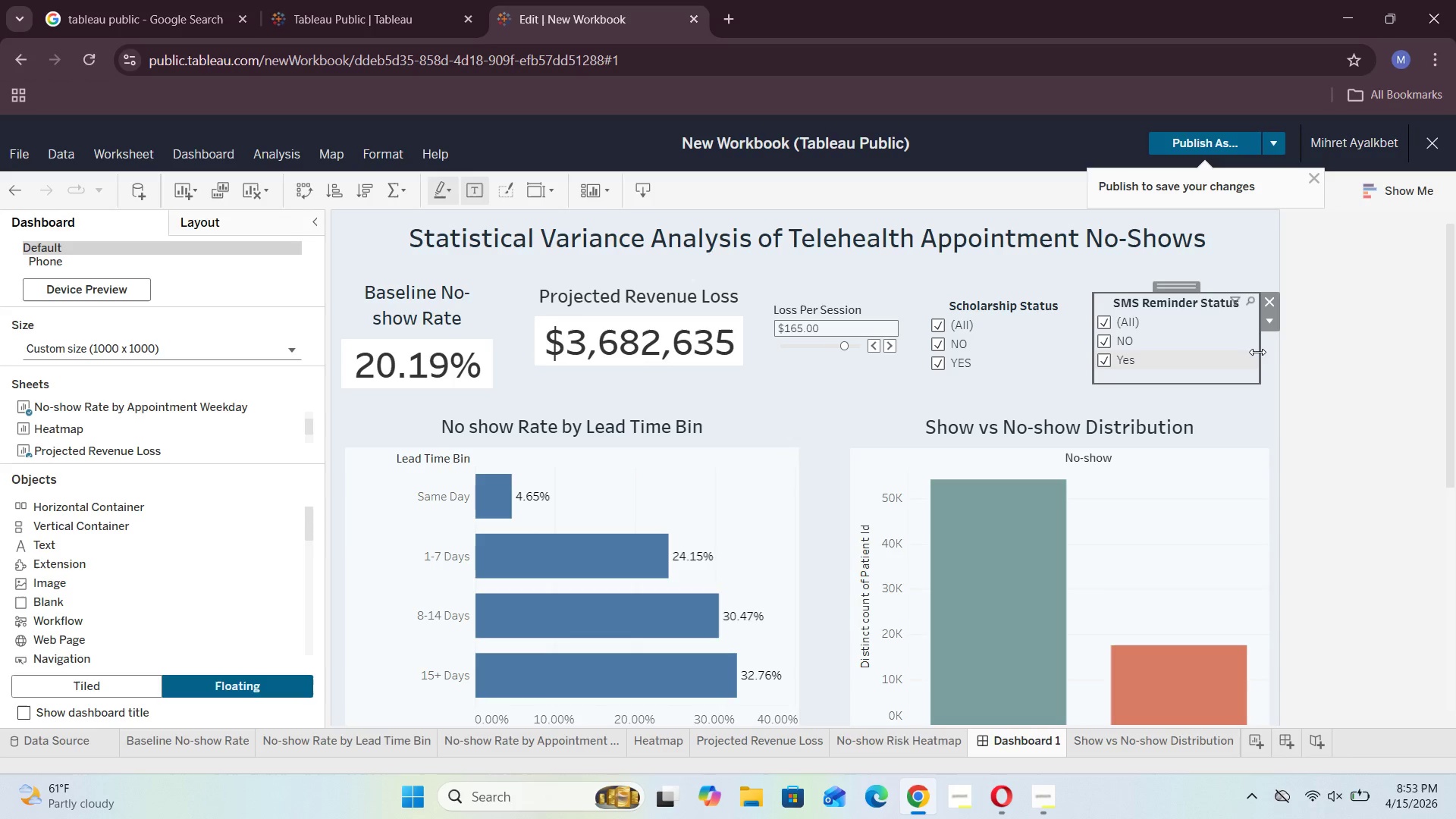 
left_click_drag(start_coordinate=[1260, 352], to_coordinate=[1278, 359])
 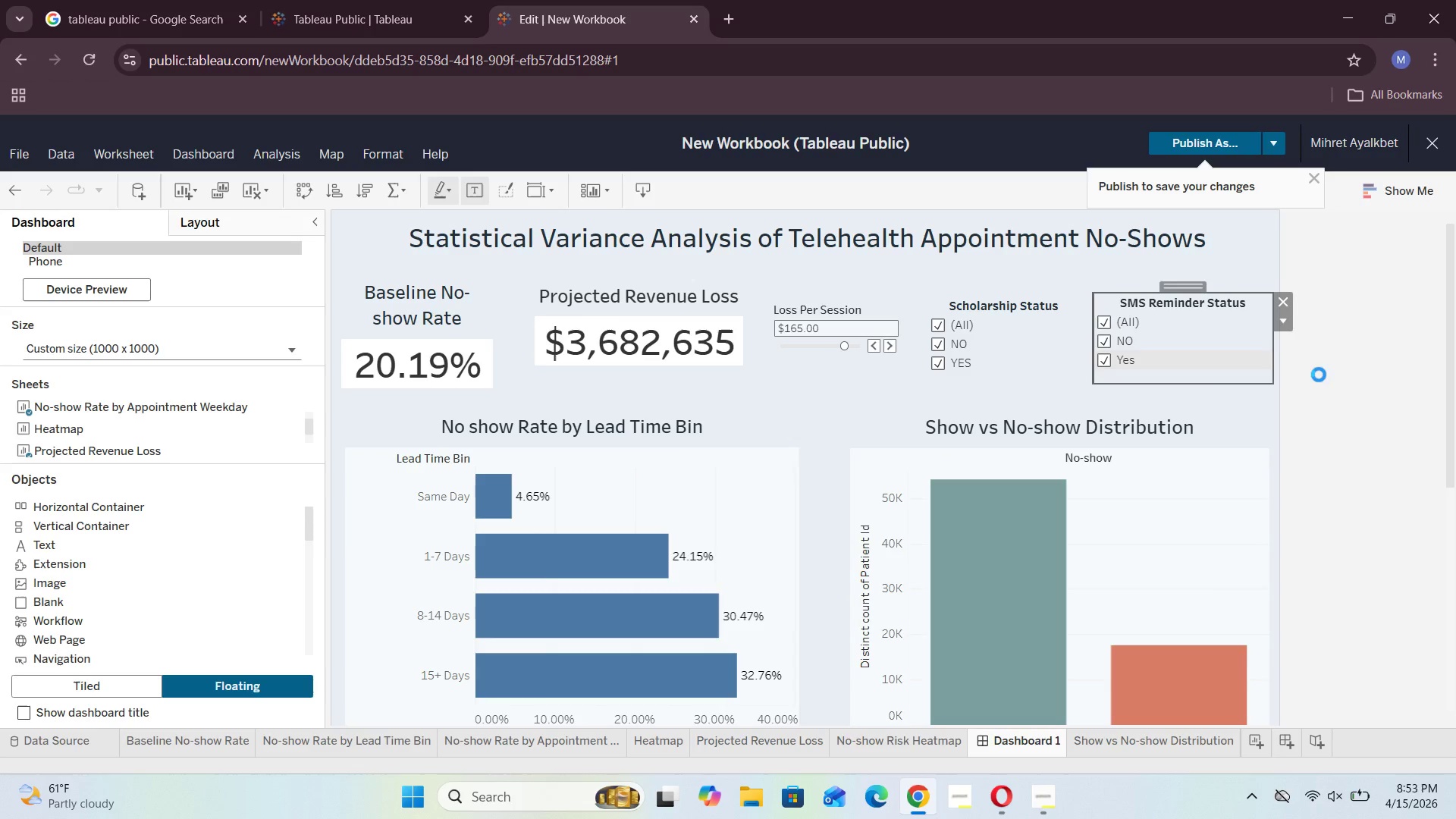 
left_click([1319, 375])
 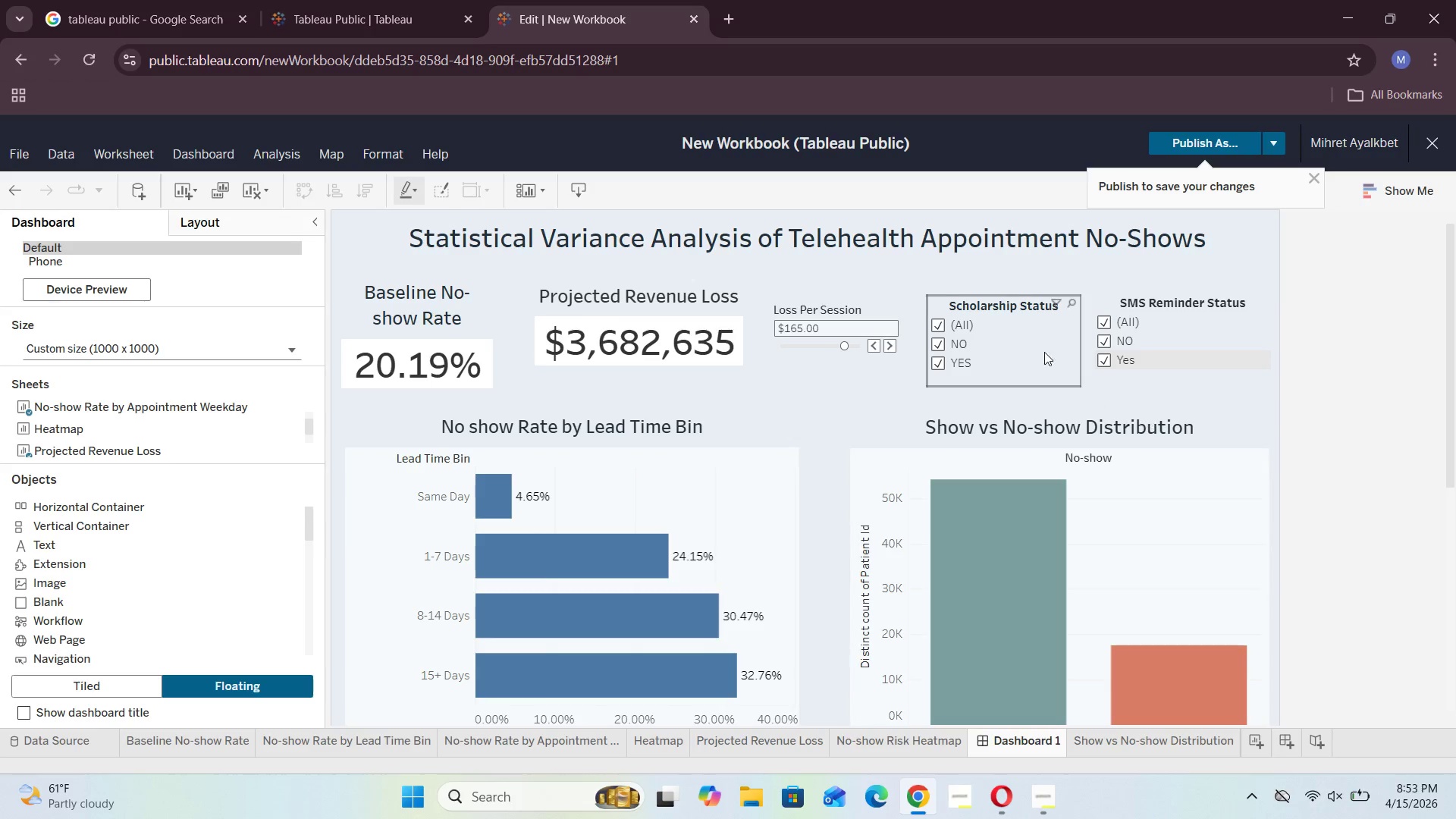 
left_click([1027, 330])
 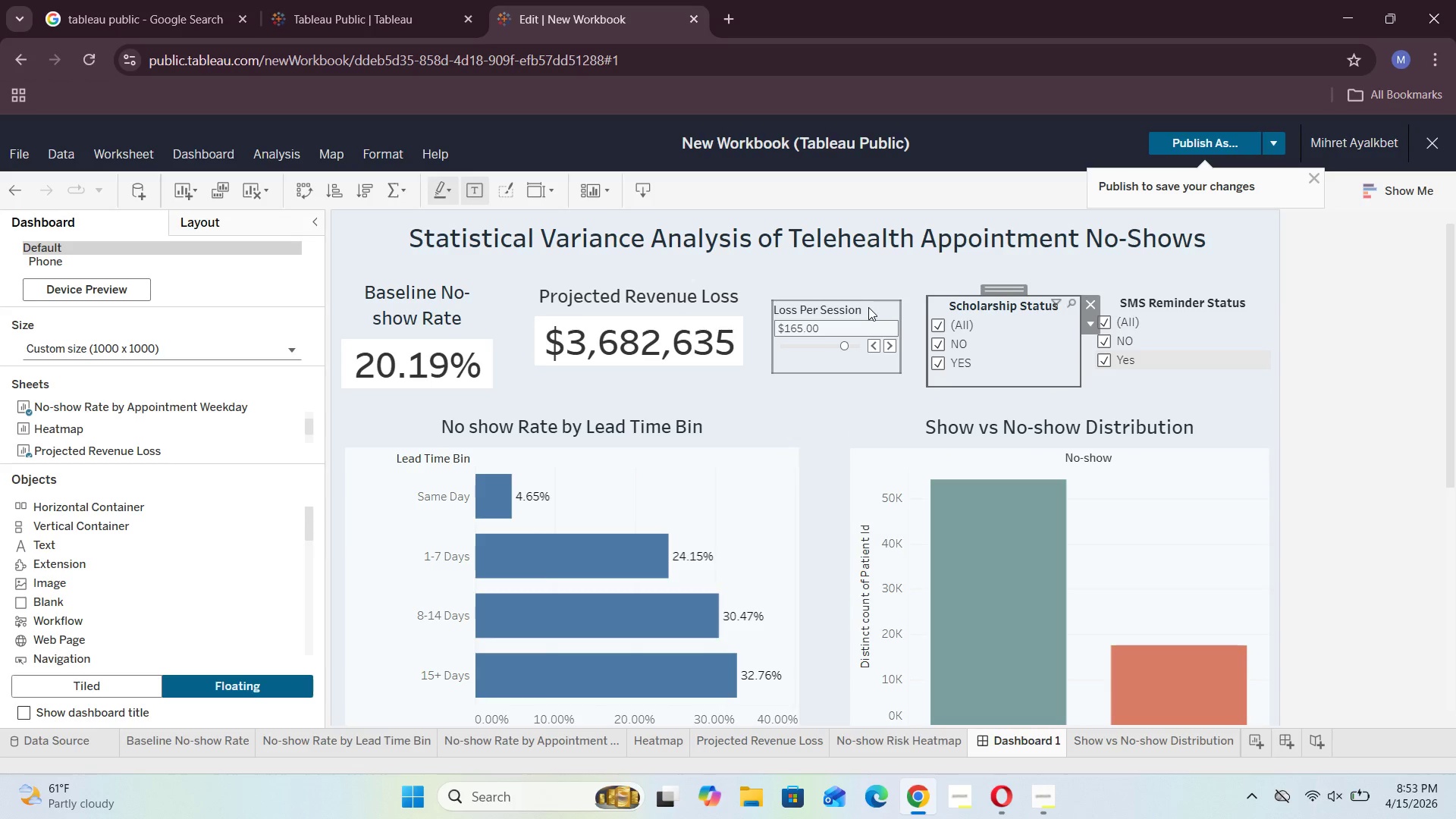 
double_click([868, 307])
 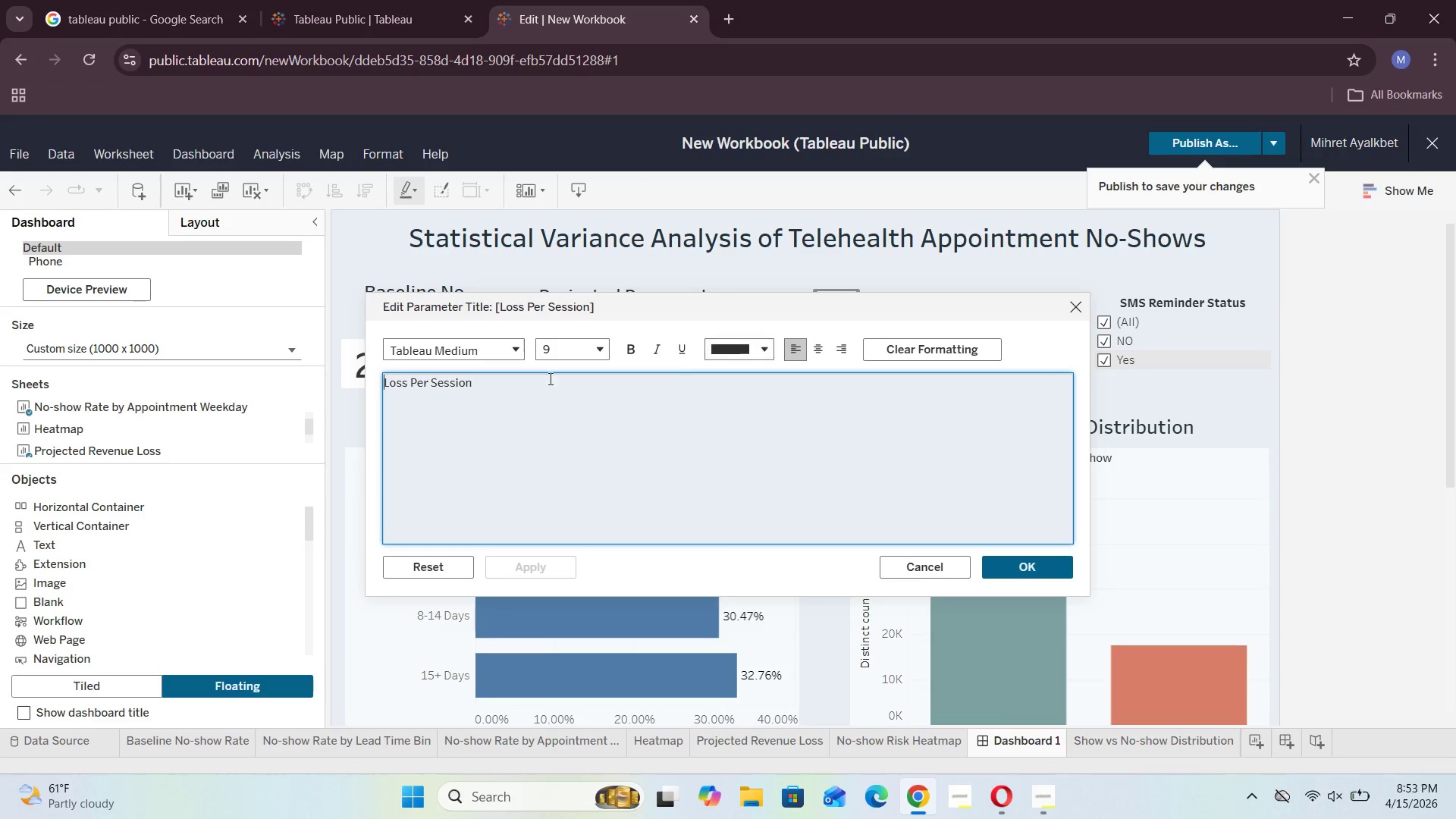 
left_click_drag(start_coordinate=[484, 385], to_coordinate=[285, 351])
 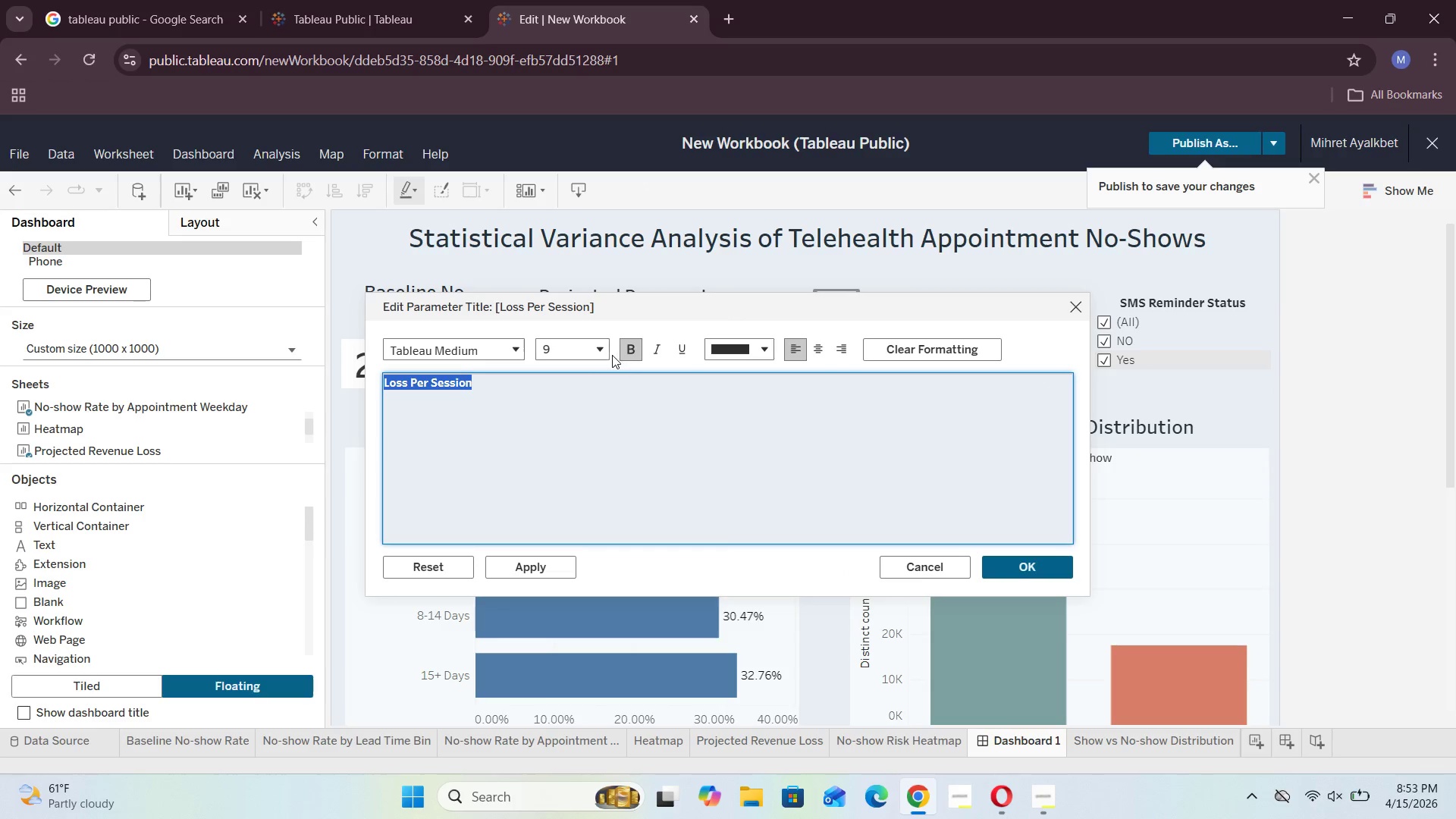 
left_click([601, 353])
 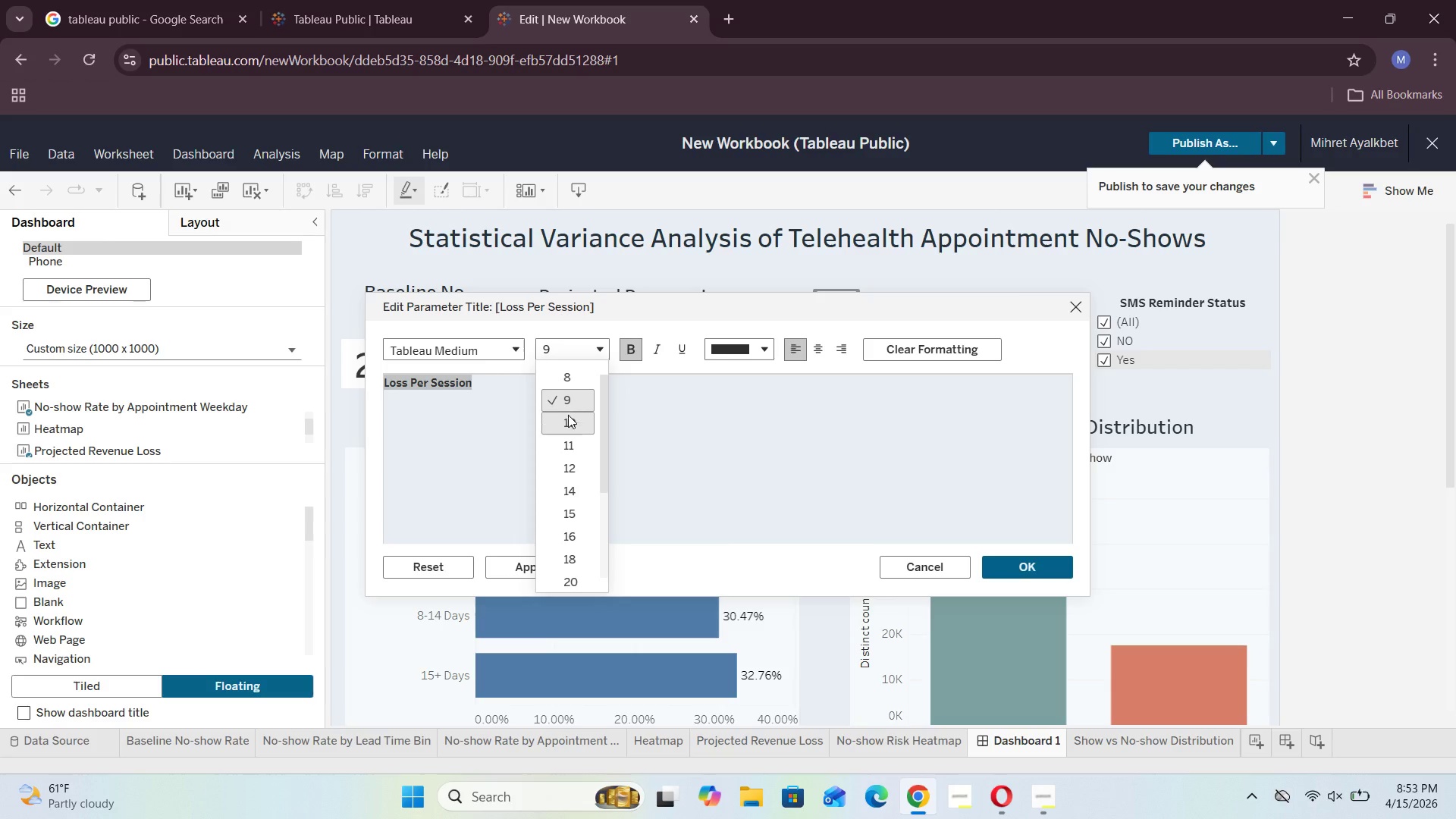 
left_click([567, 419])
 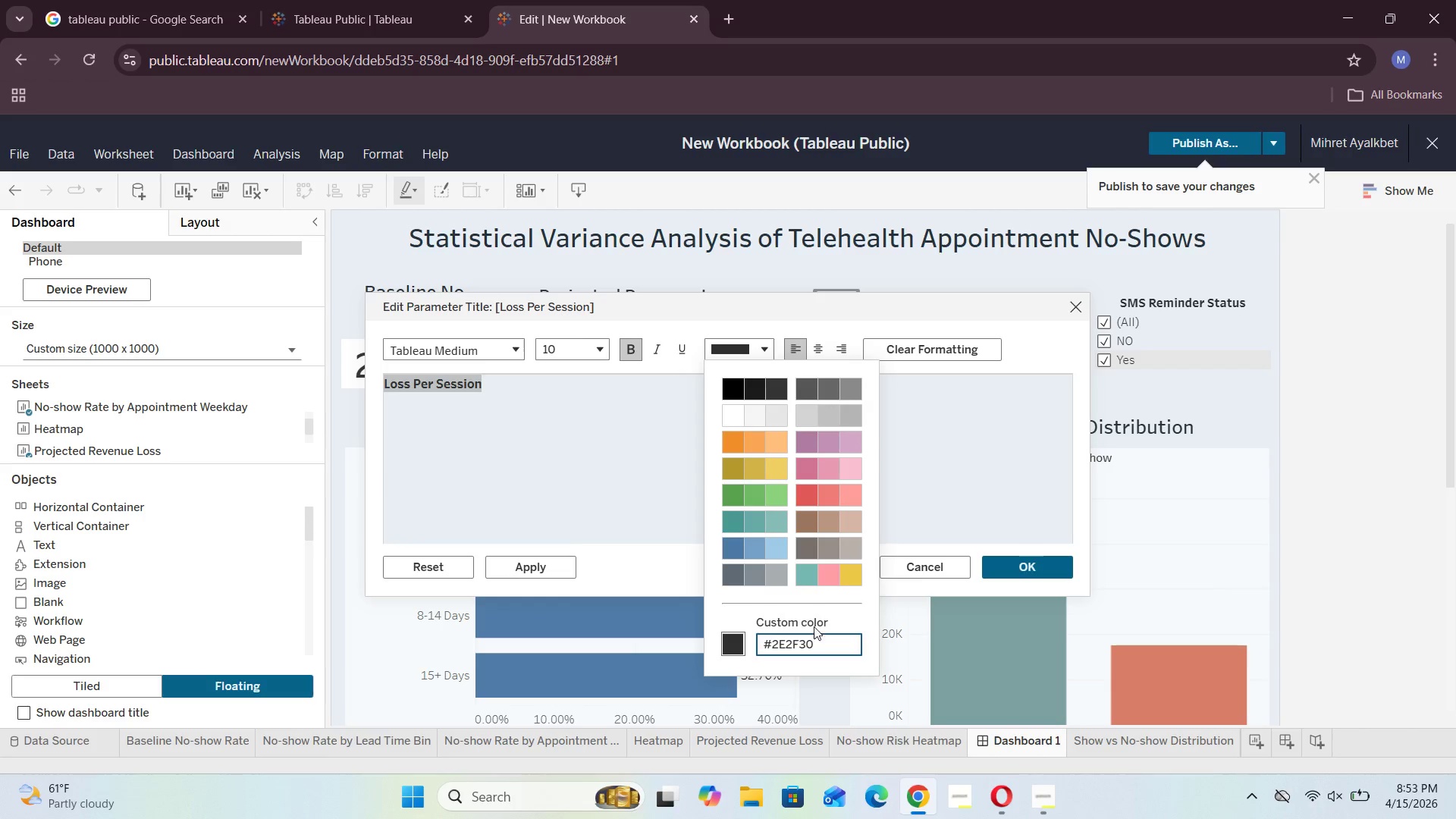 
left_click_drag(start_coordinate=[821, 641], to_coordinate=[745, 629])
 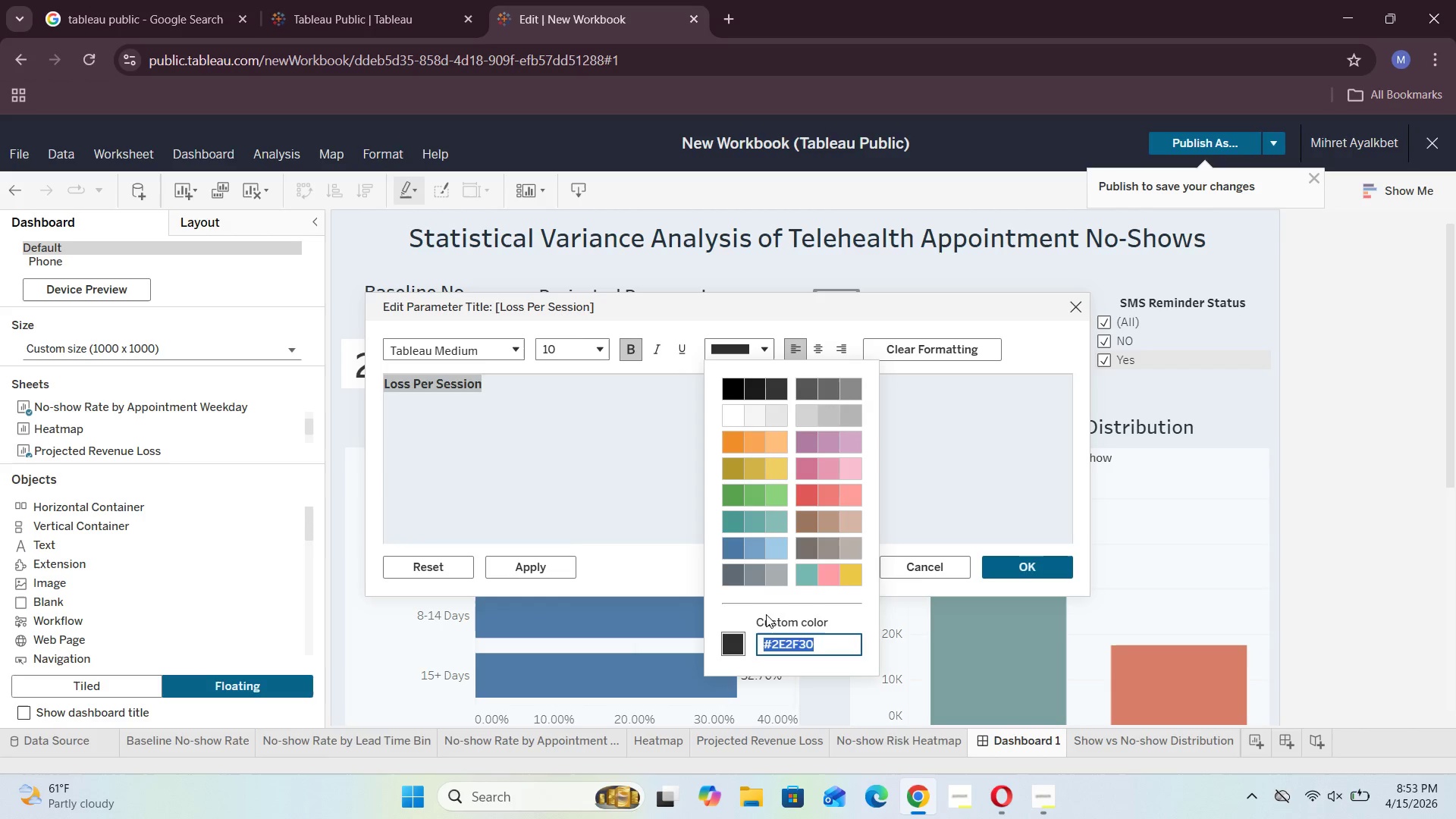 
key(Control+V)
 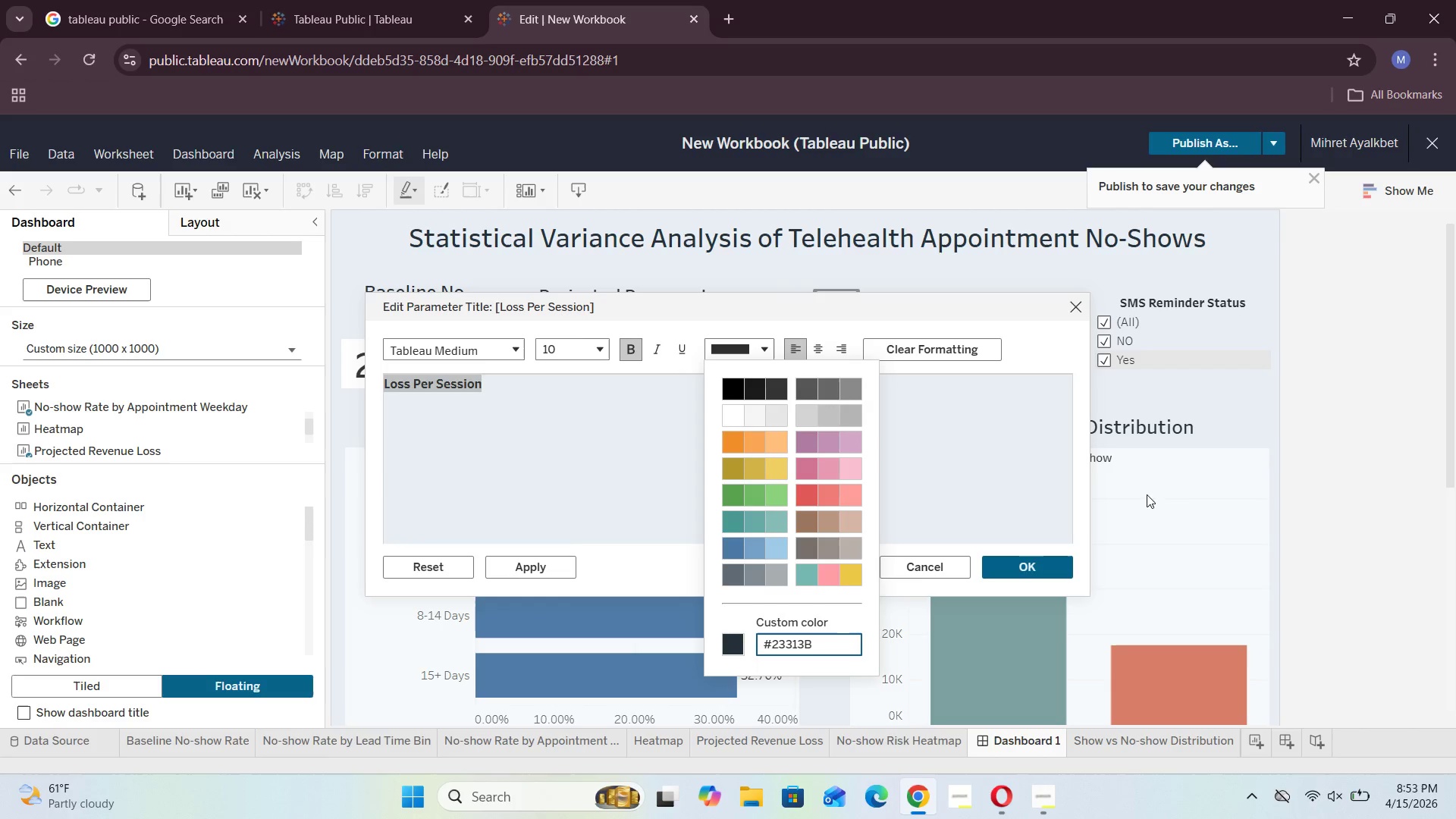 
left_click([1184, 487])
 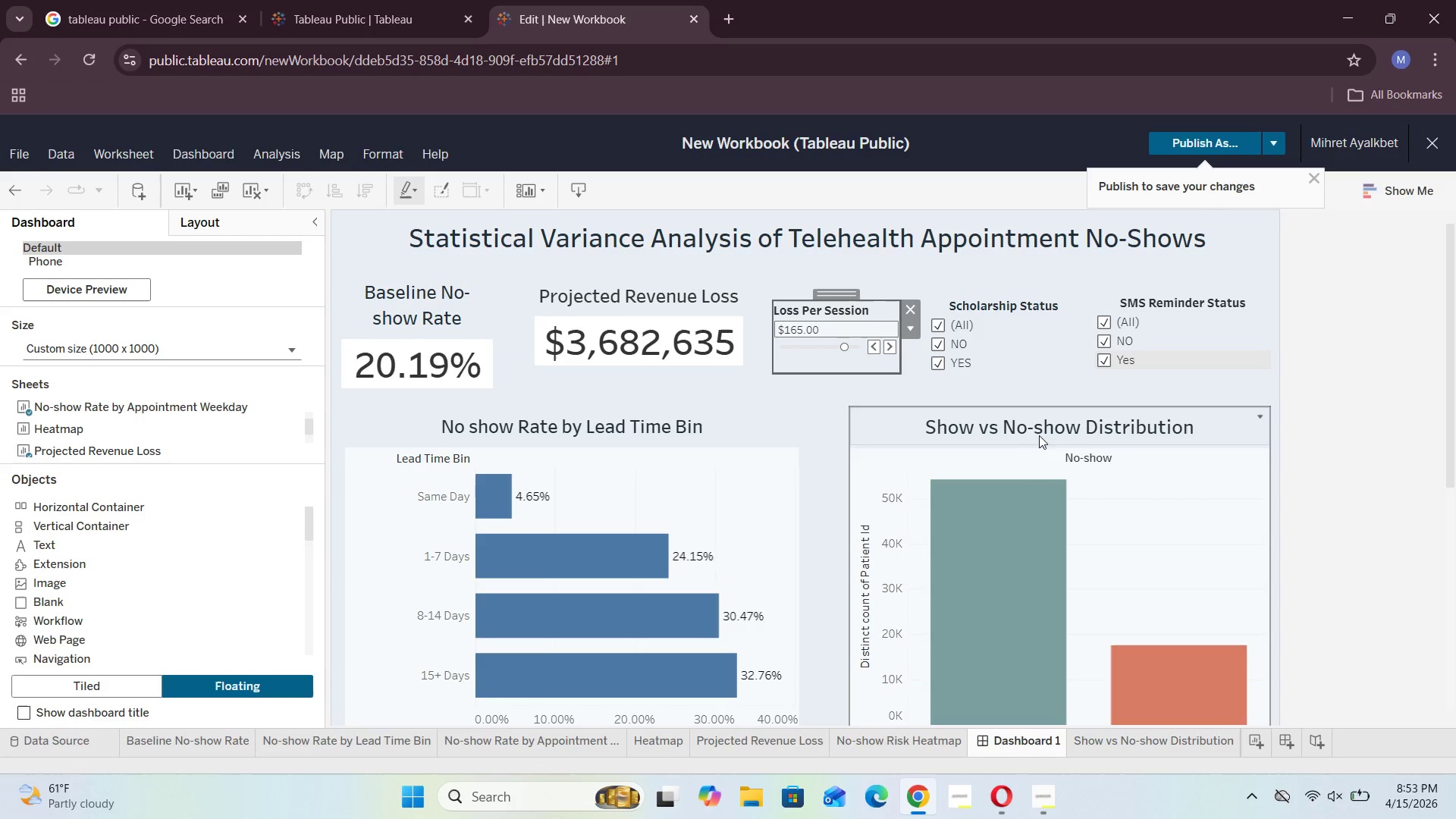 
left_click([815, 384])
 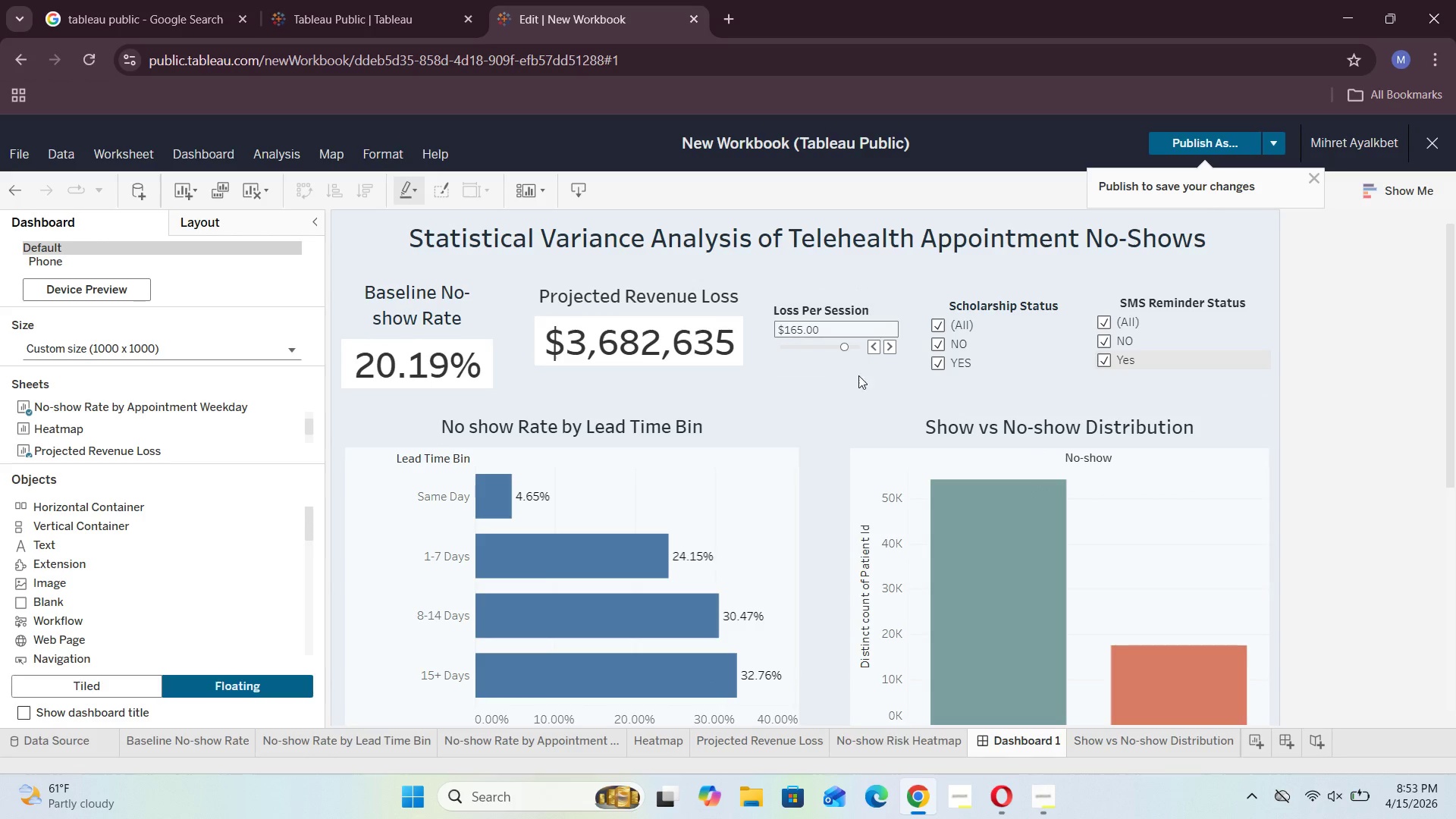 
left_click([817, 397])
 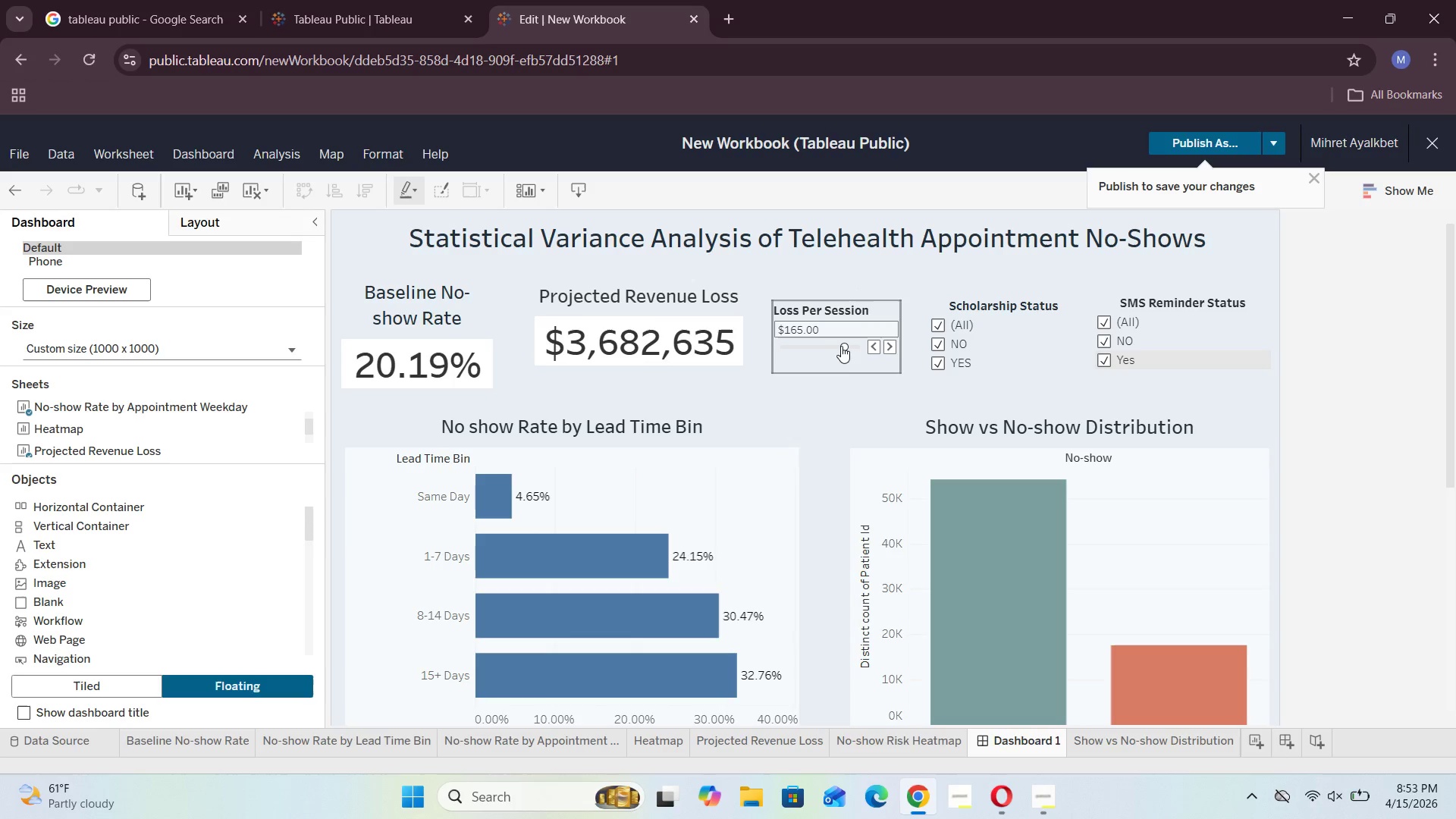 
left_click_drag(start_coordinate=[843, 346], to_coordinate=[828, 353])
 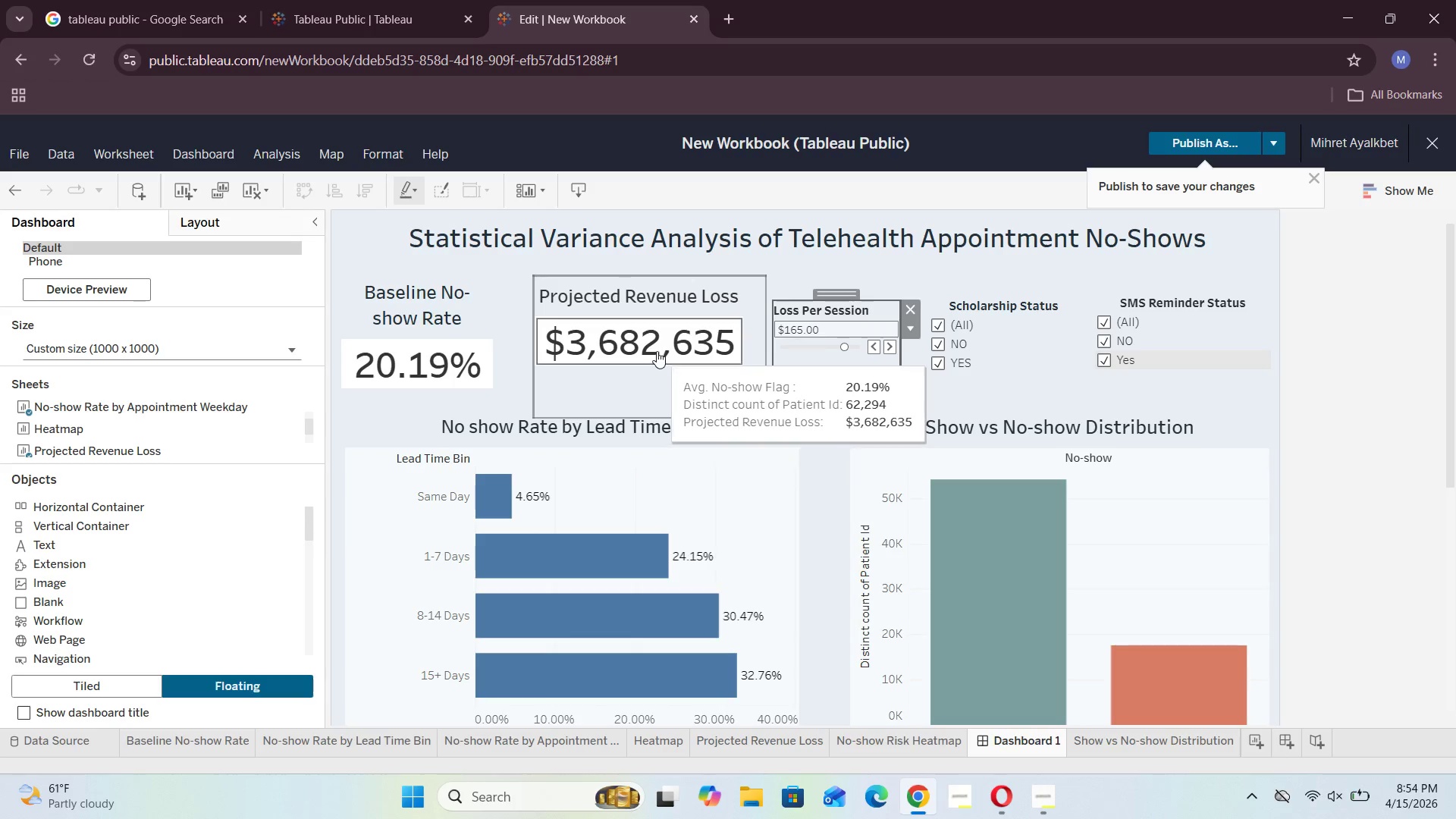 
wait(5.45)
 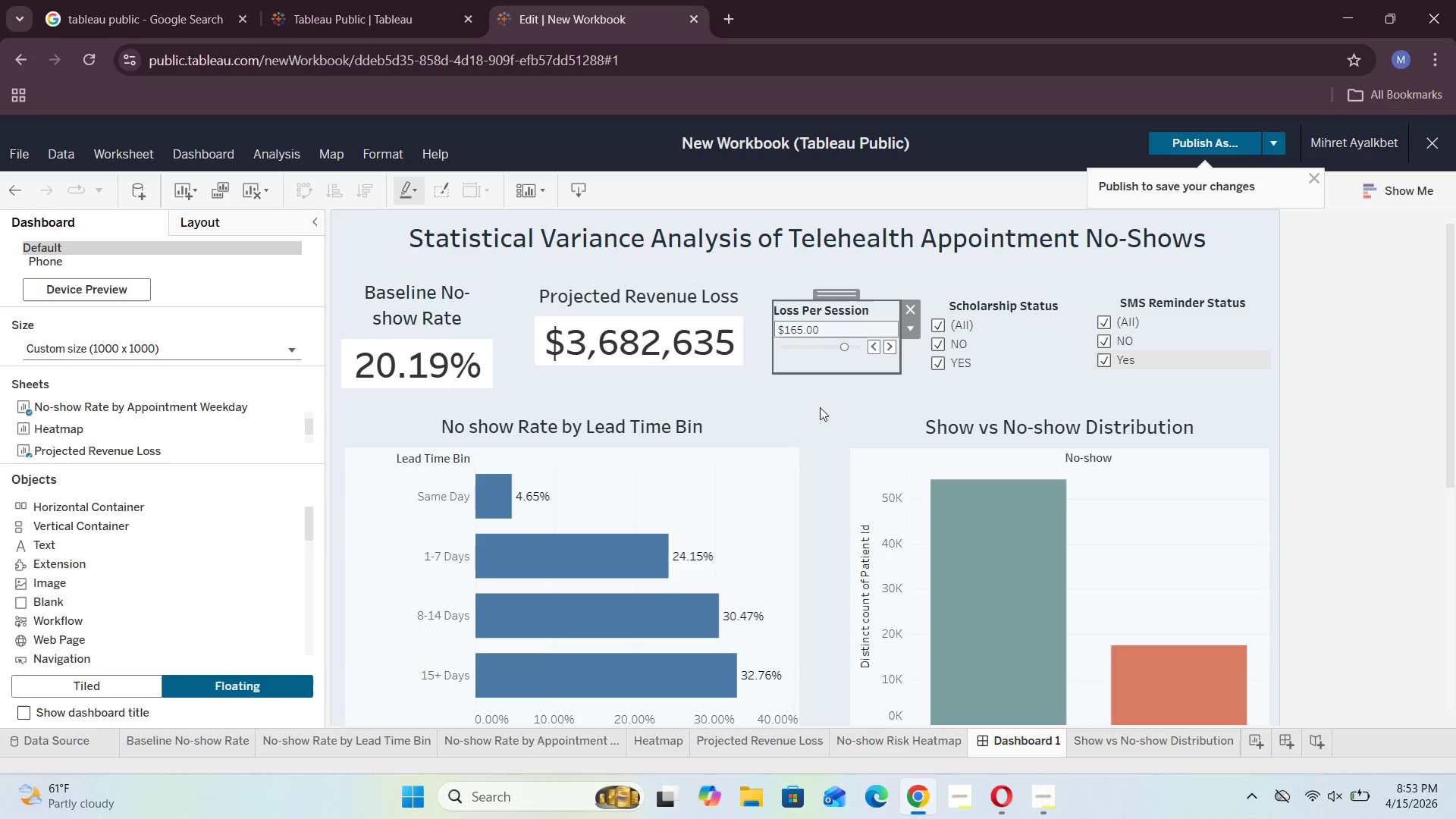 
left_click([488, 309])
 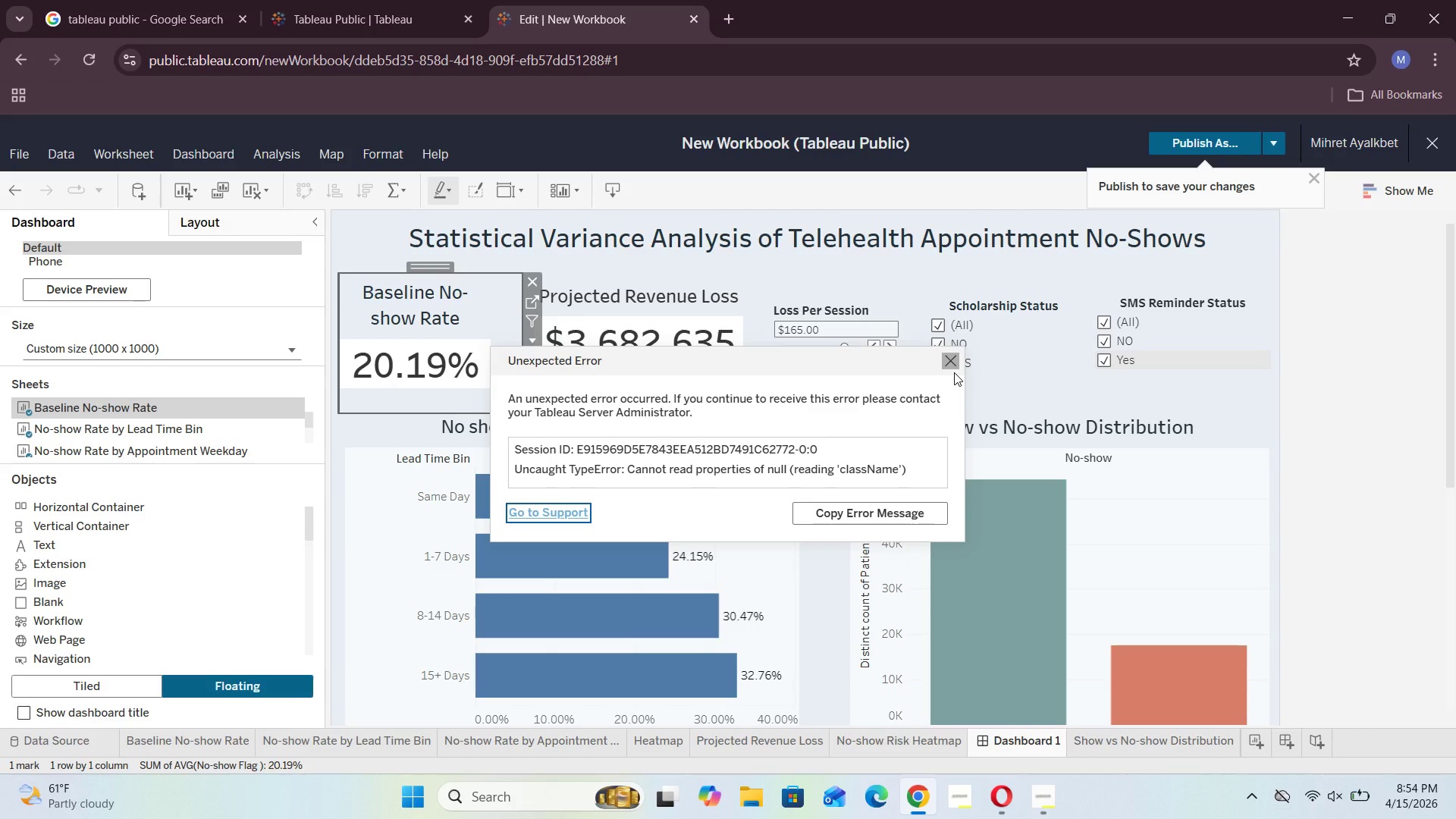 
wait(10.0)
 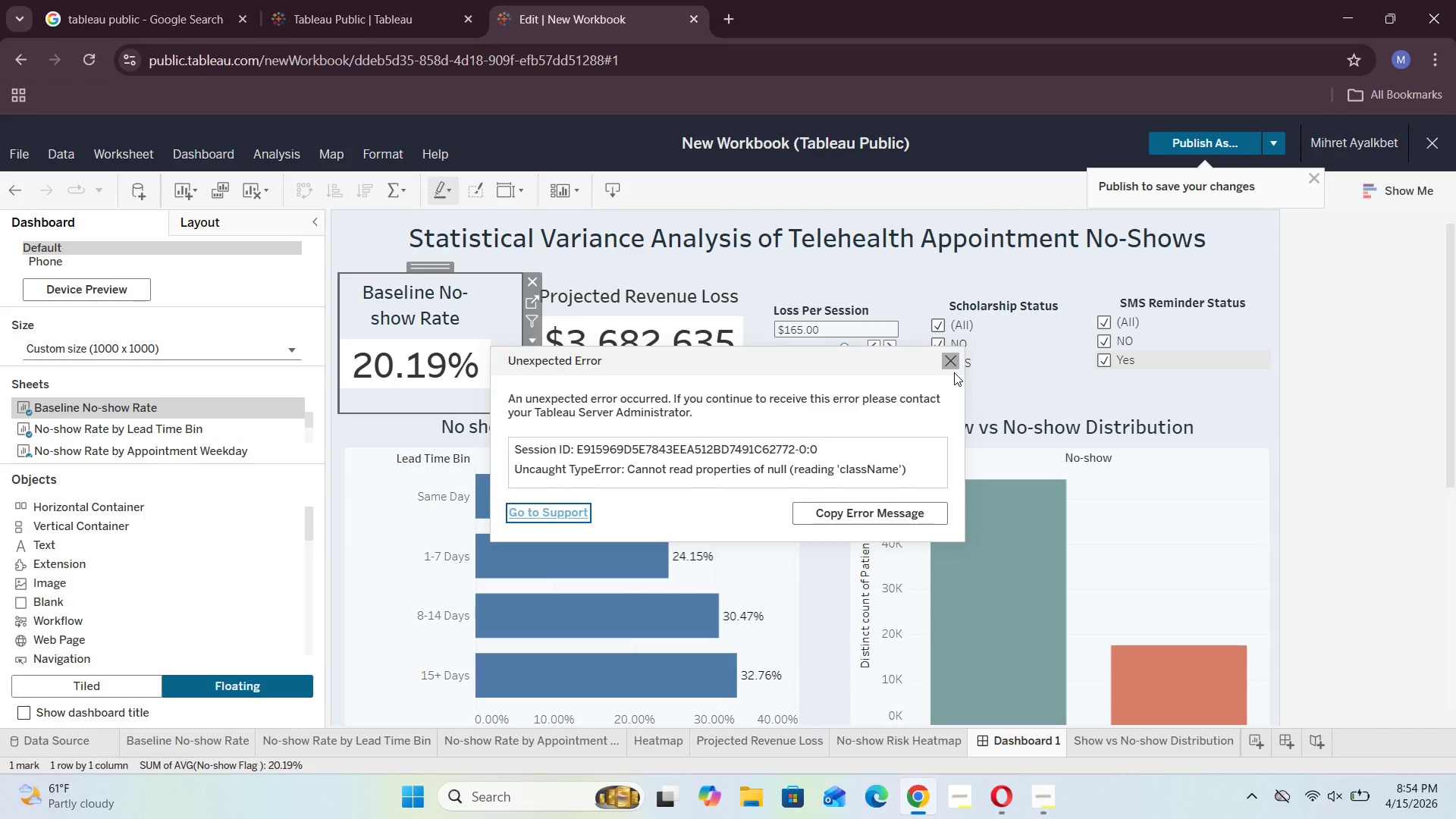 
left_click([954, 372])
 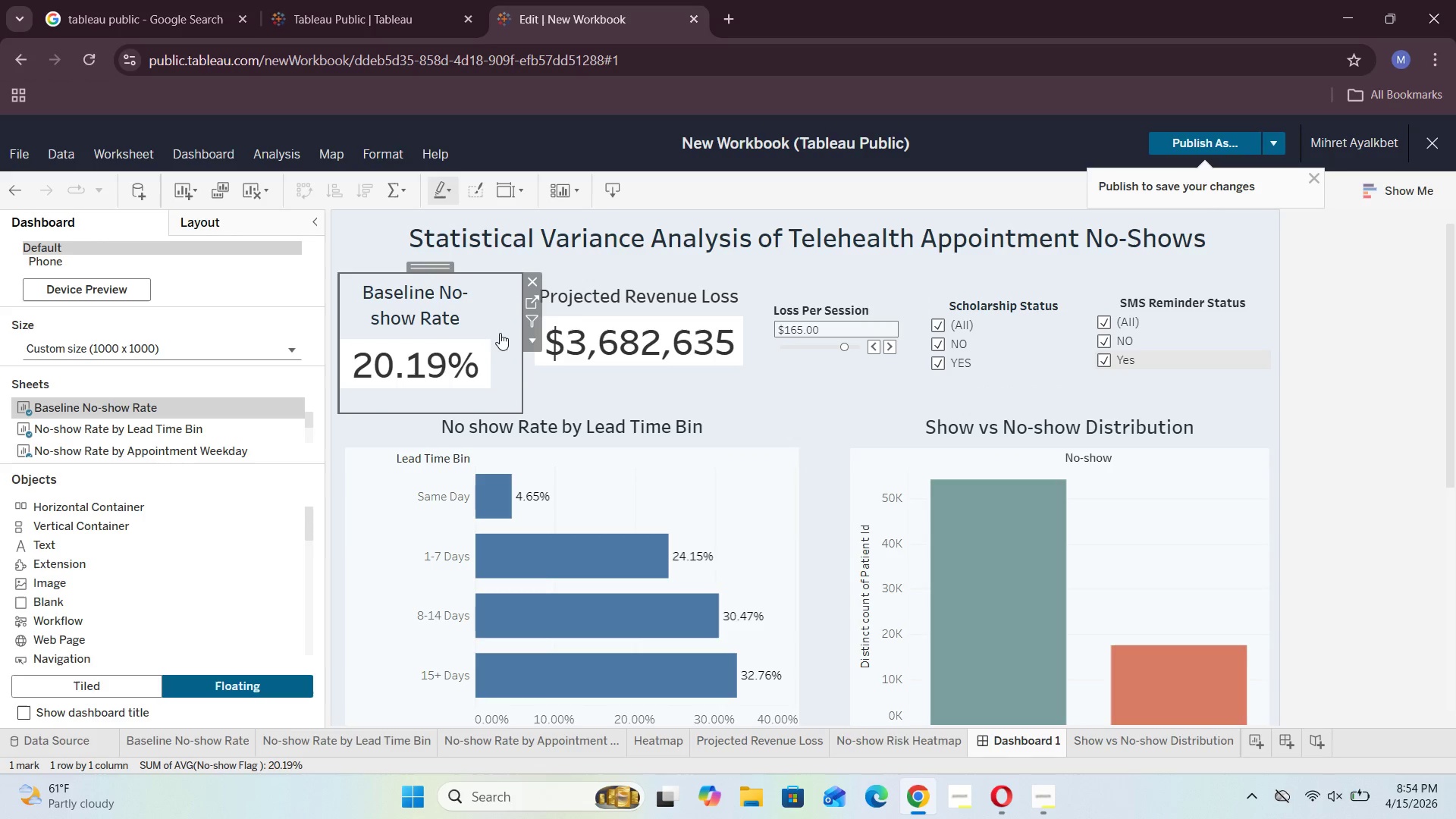 
left_click([497, 331])
 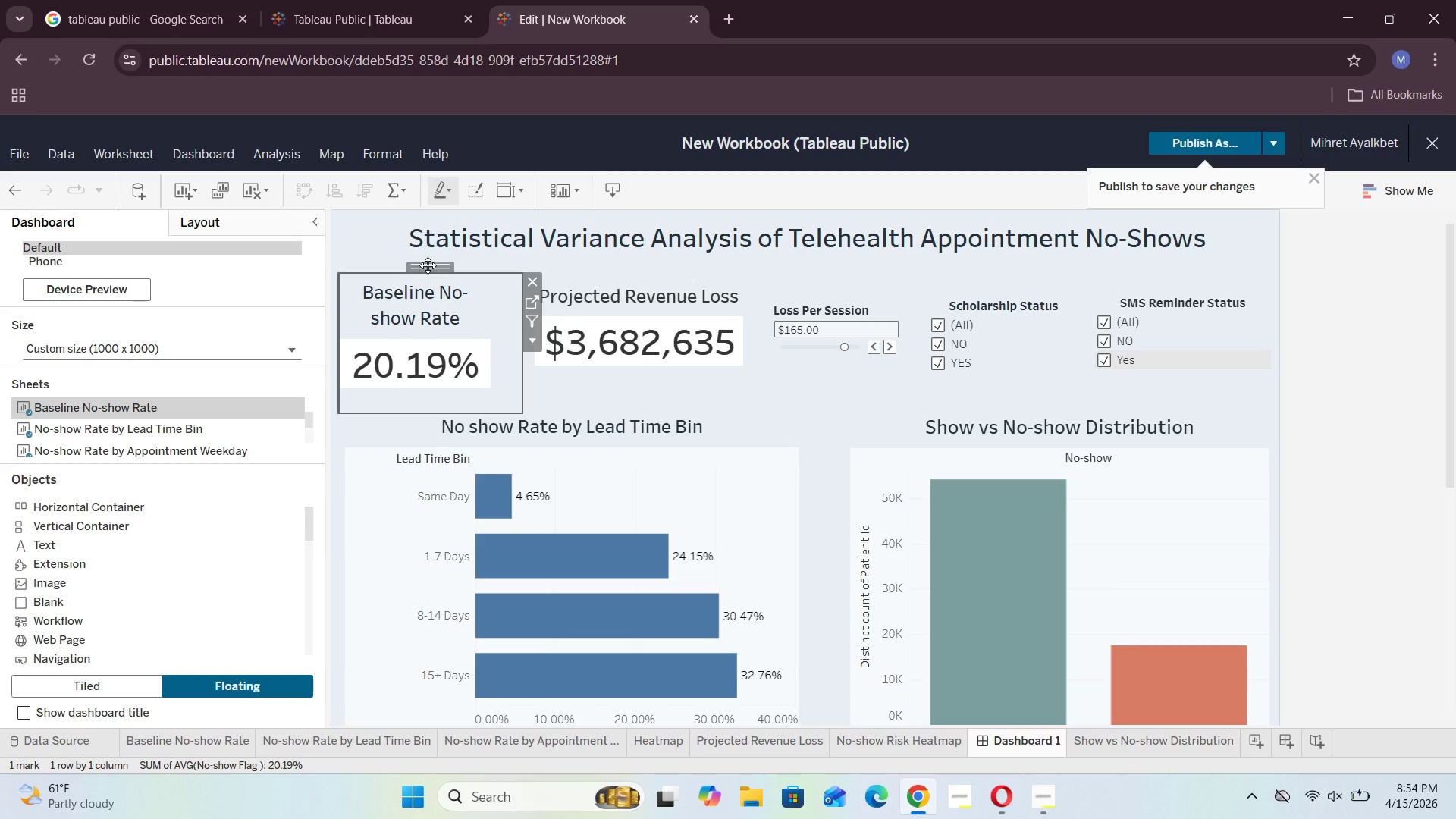 
left_click_drag(start_coordinate=[428, 265], to_coordinate=[428, 259])
 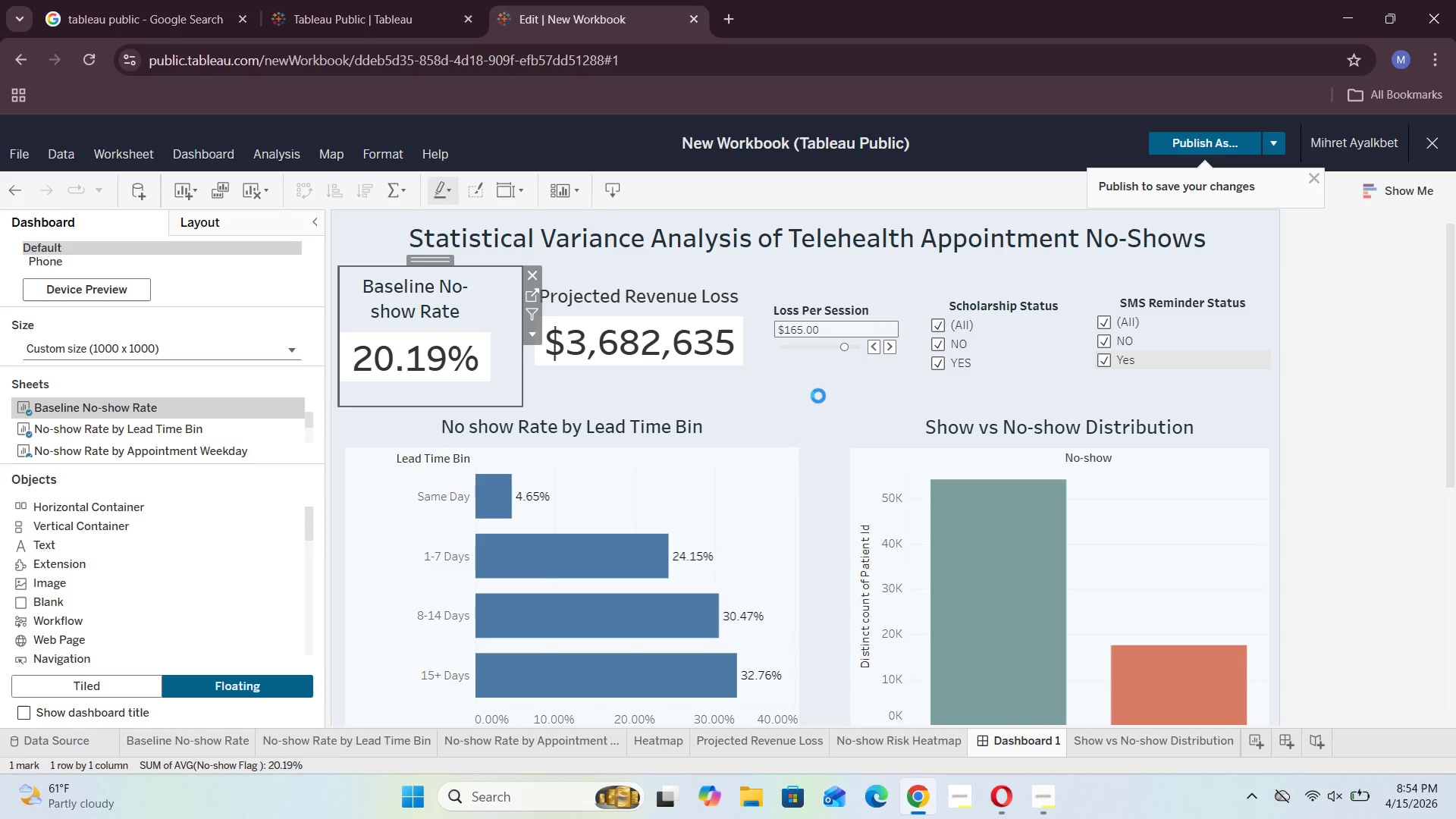 
left_click([825, 397])
 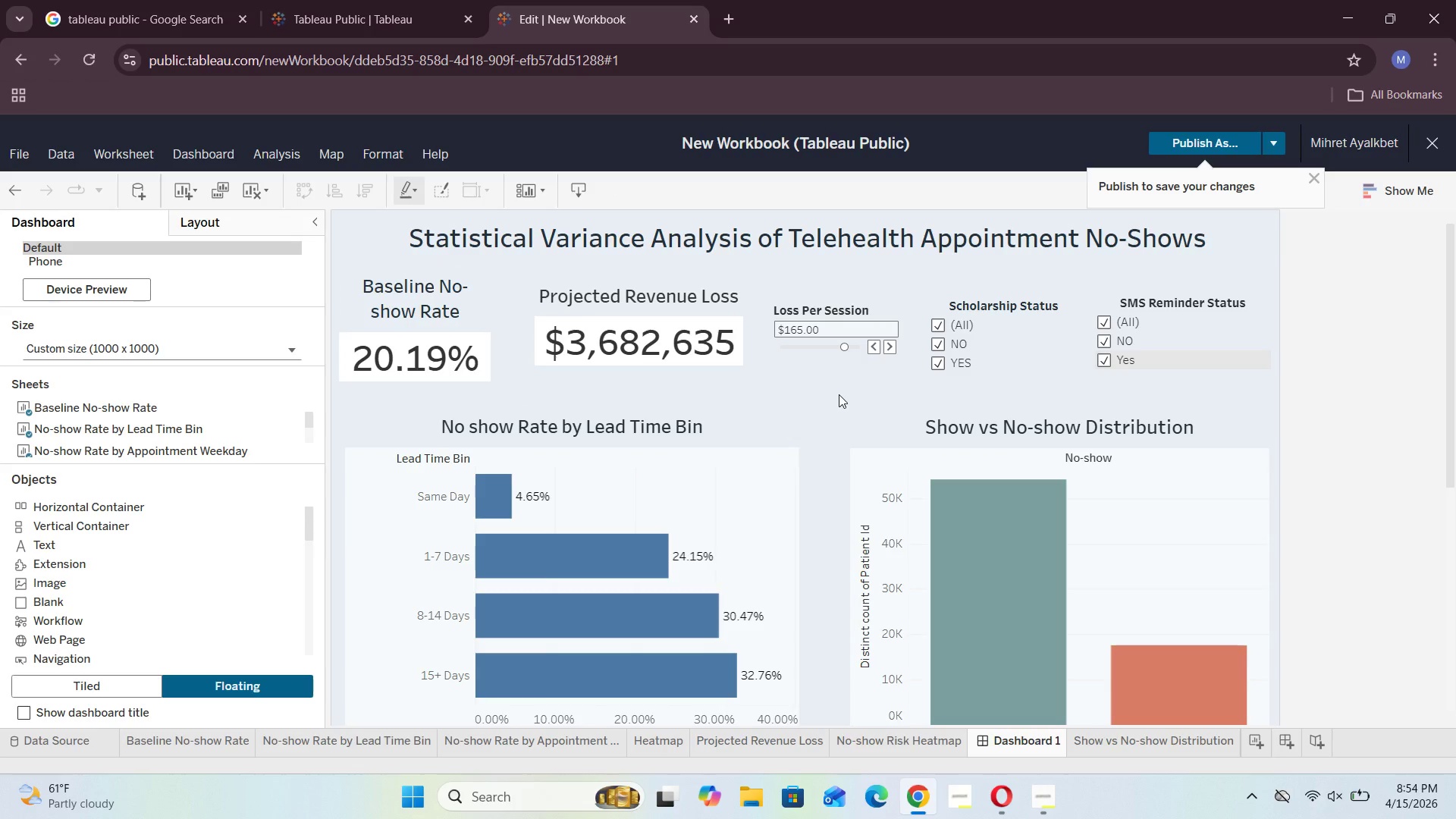 
left_click([843, 392])
 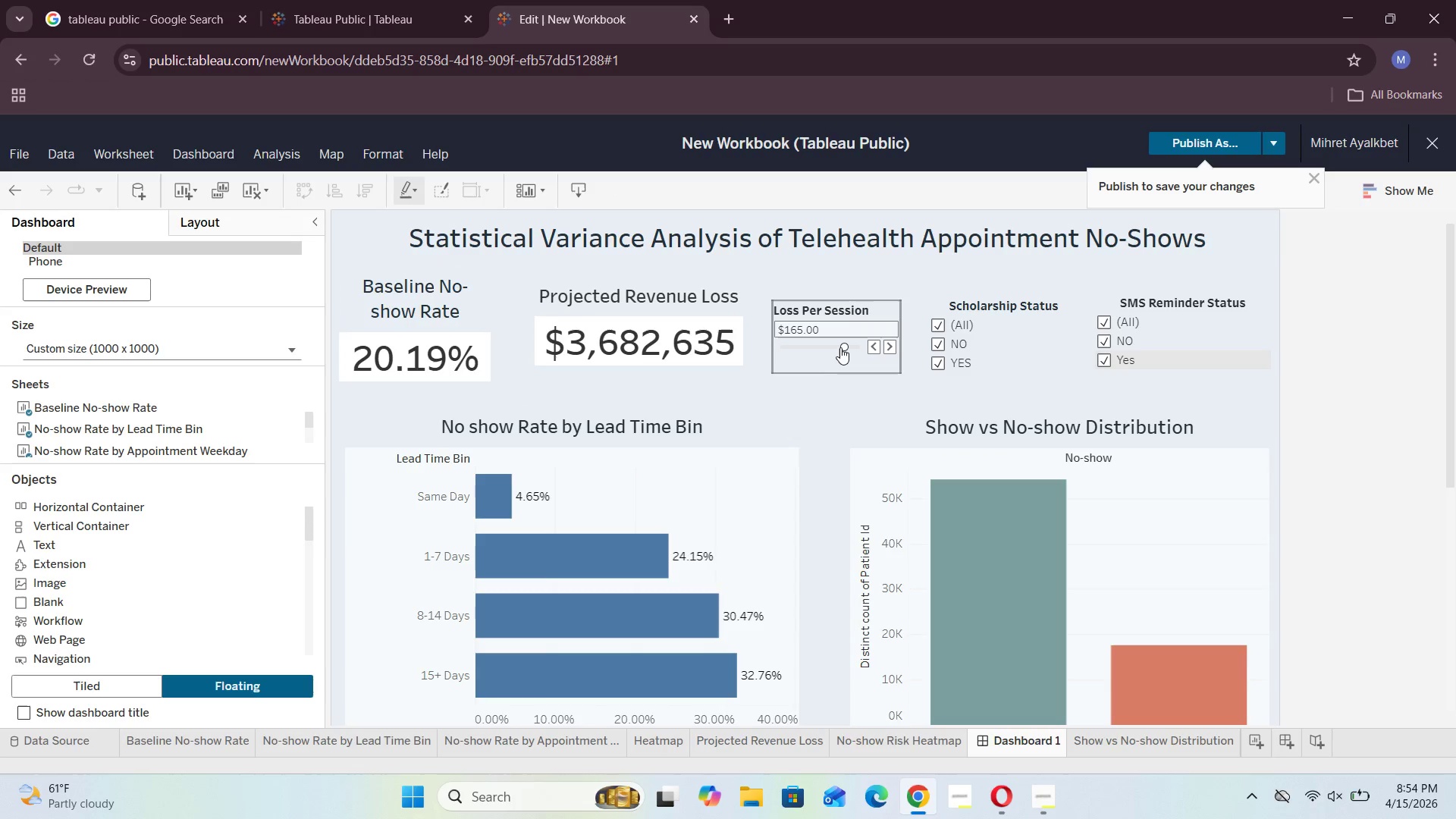 
left_click_drag(start_coordinate=[841, 345], to_coordinate=[813, 351])
 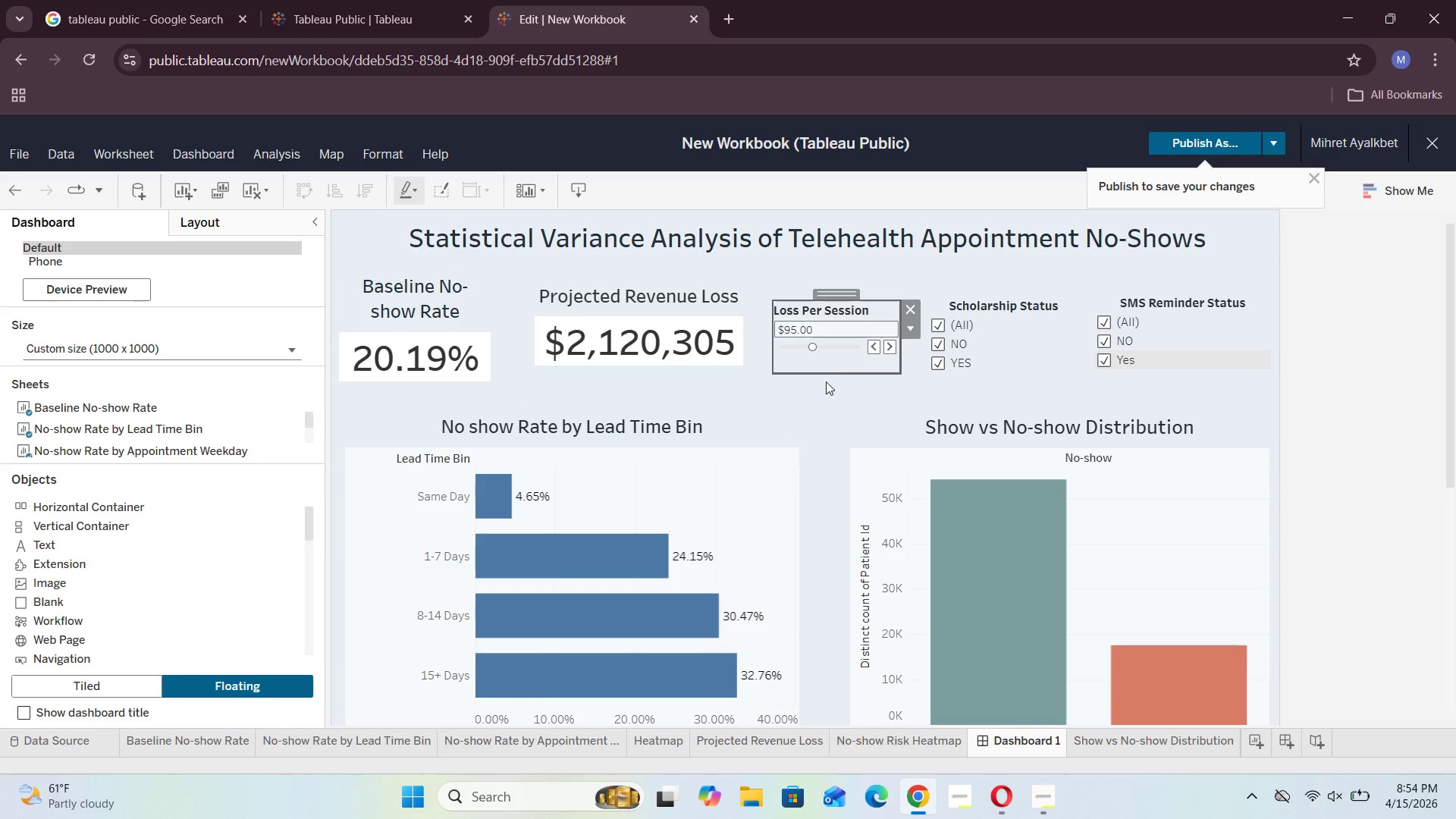 
left_click([833, 403])
 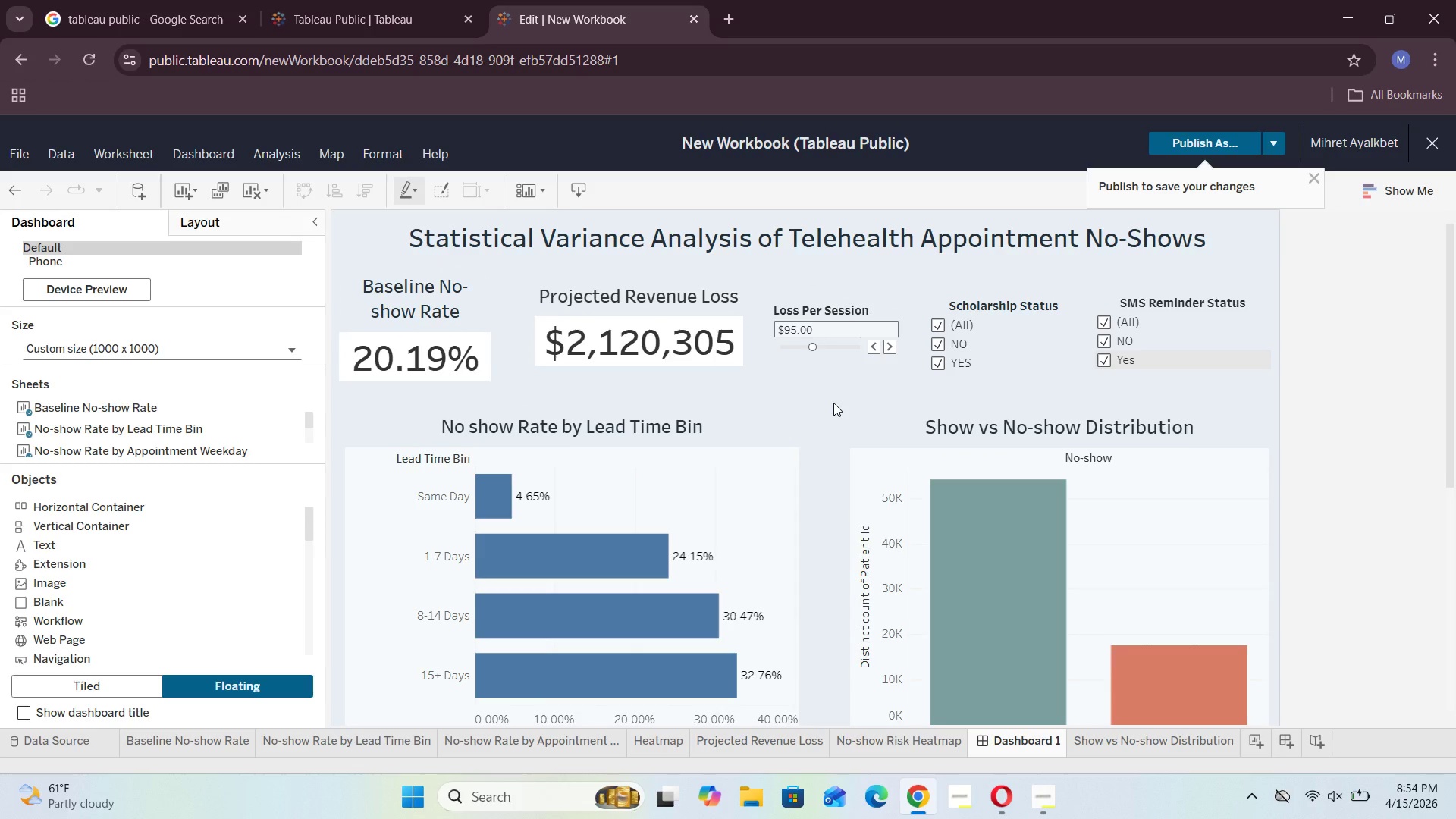 
scroll: coordinate [833, 403], scroll_direction: down, amount: 1.0
 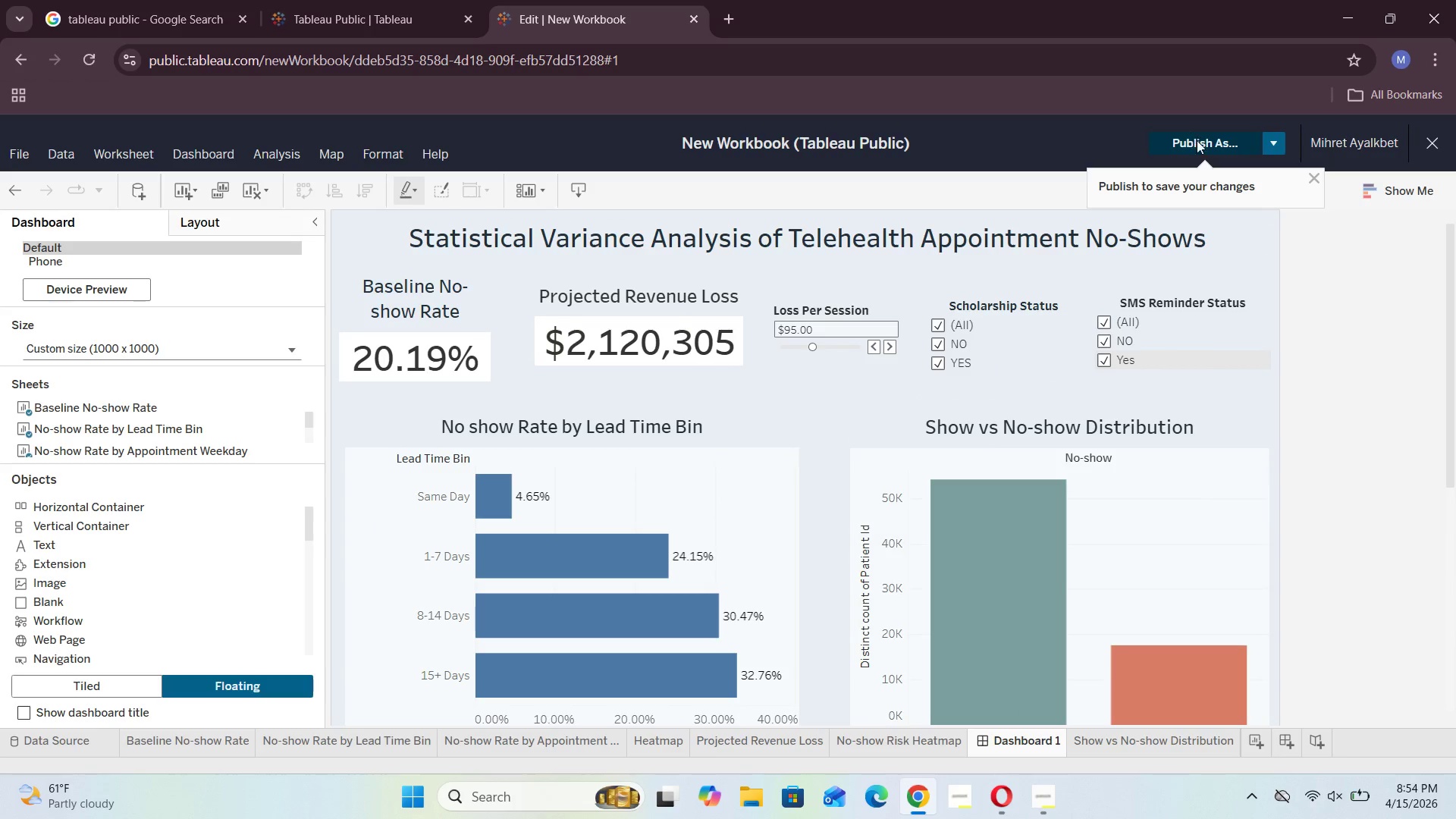 
left_click([1198, 144])
 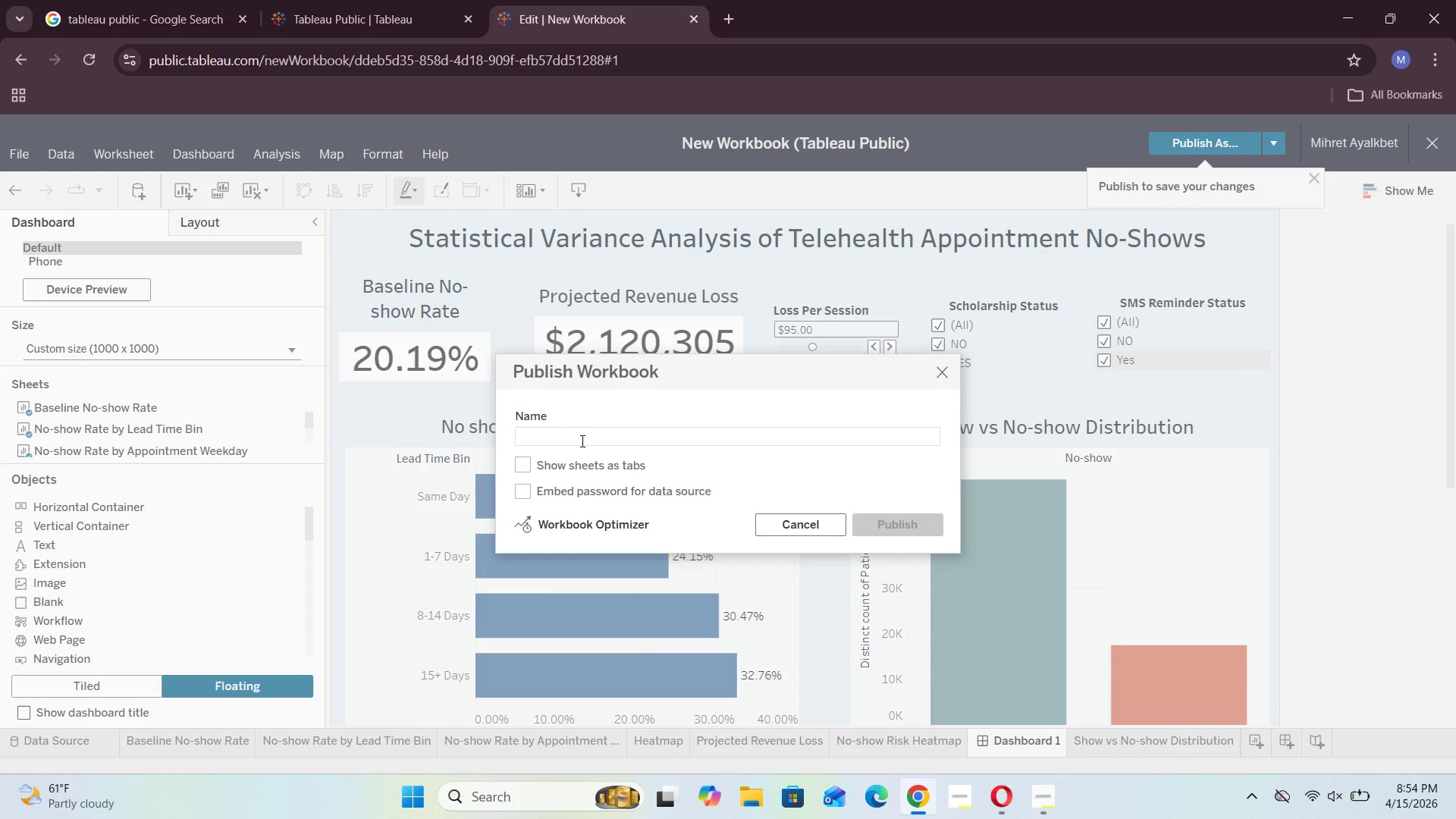 
left_click([1047, 808])